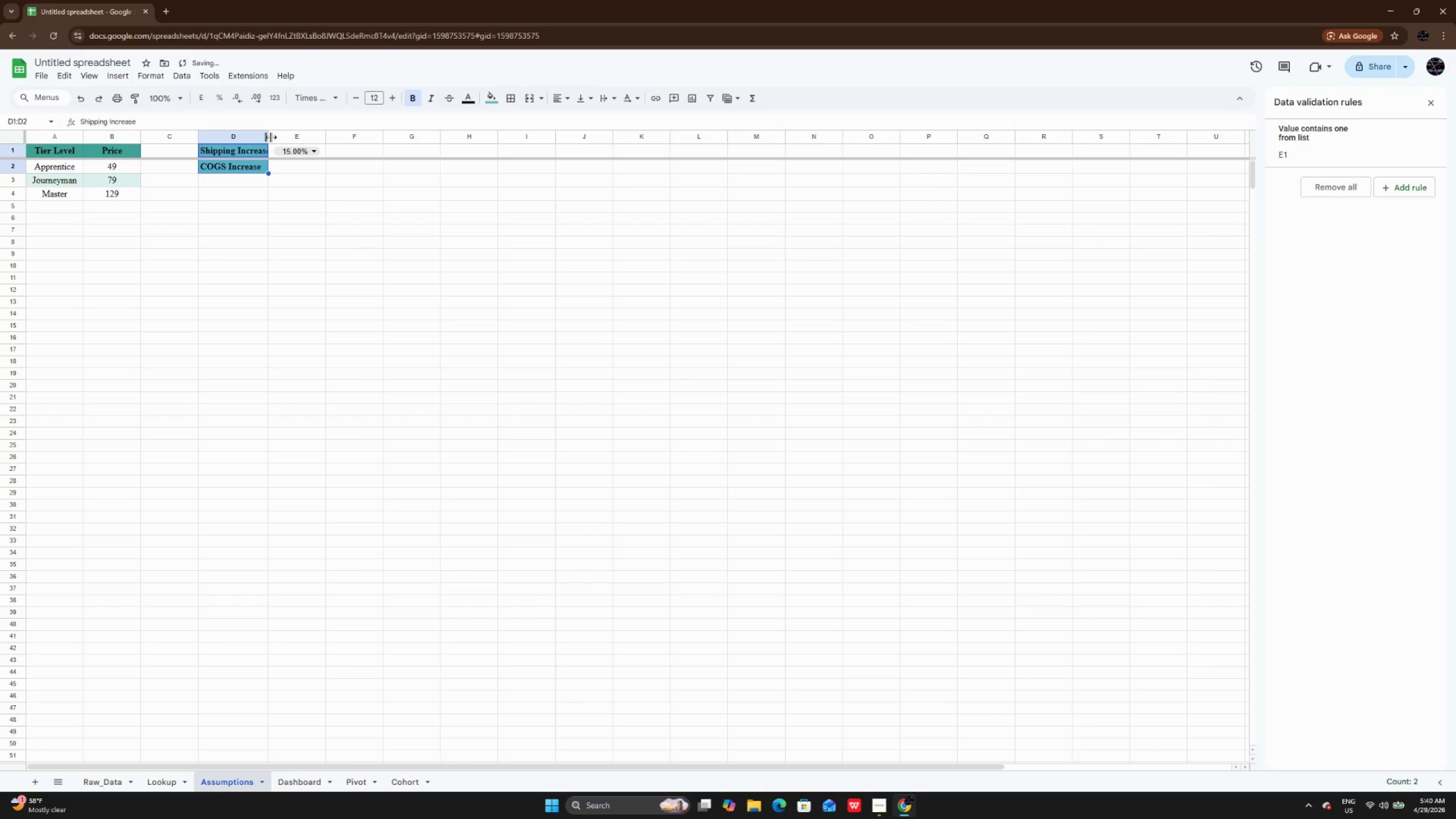 
double_click([270, 137])
 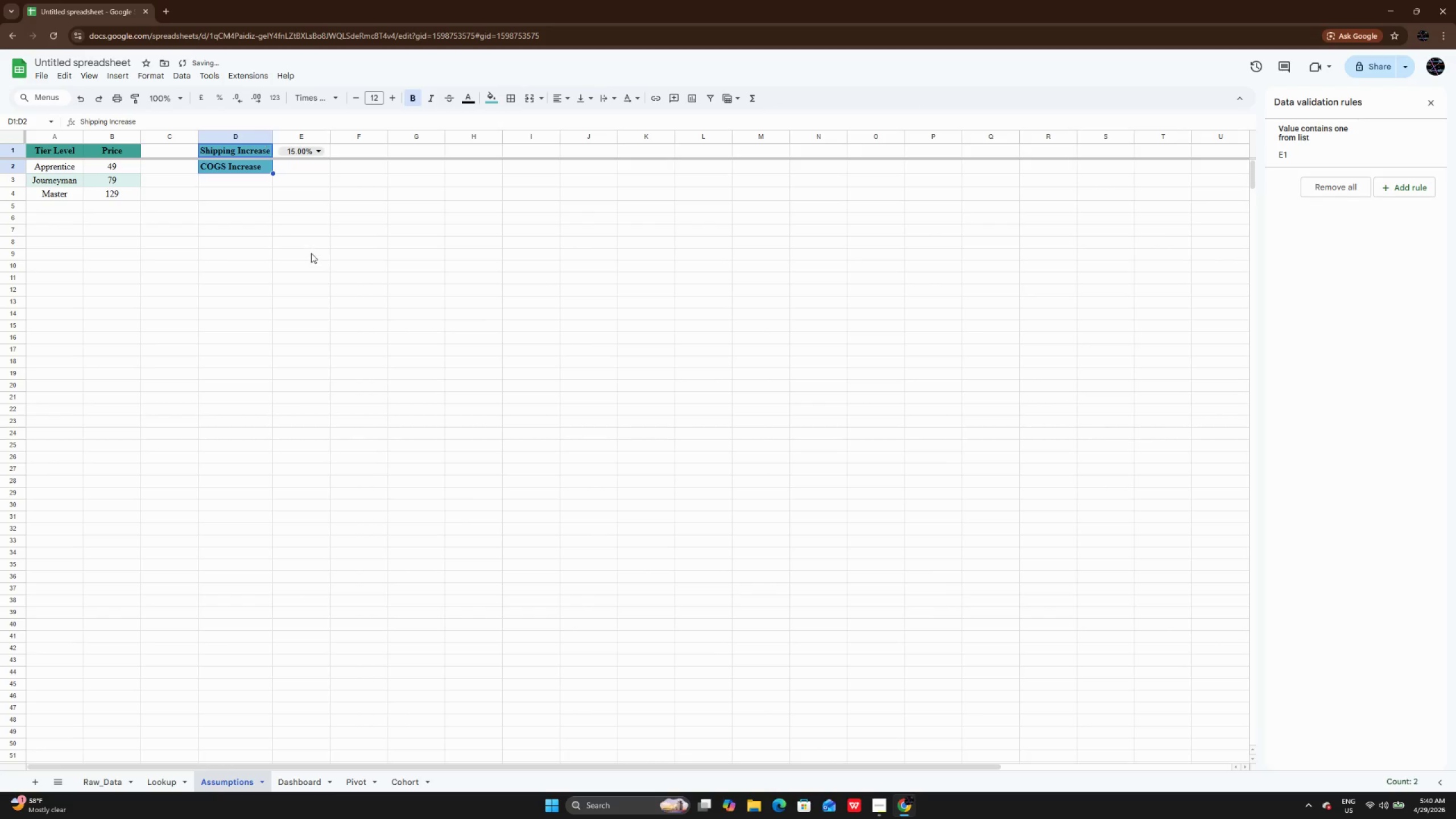 
left_click([311, 253])
 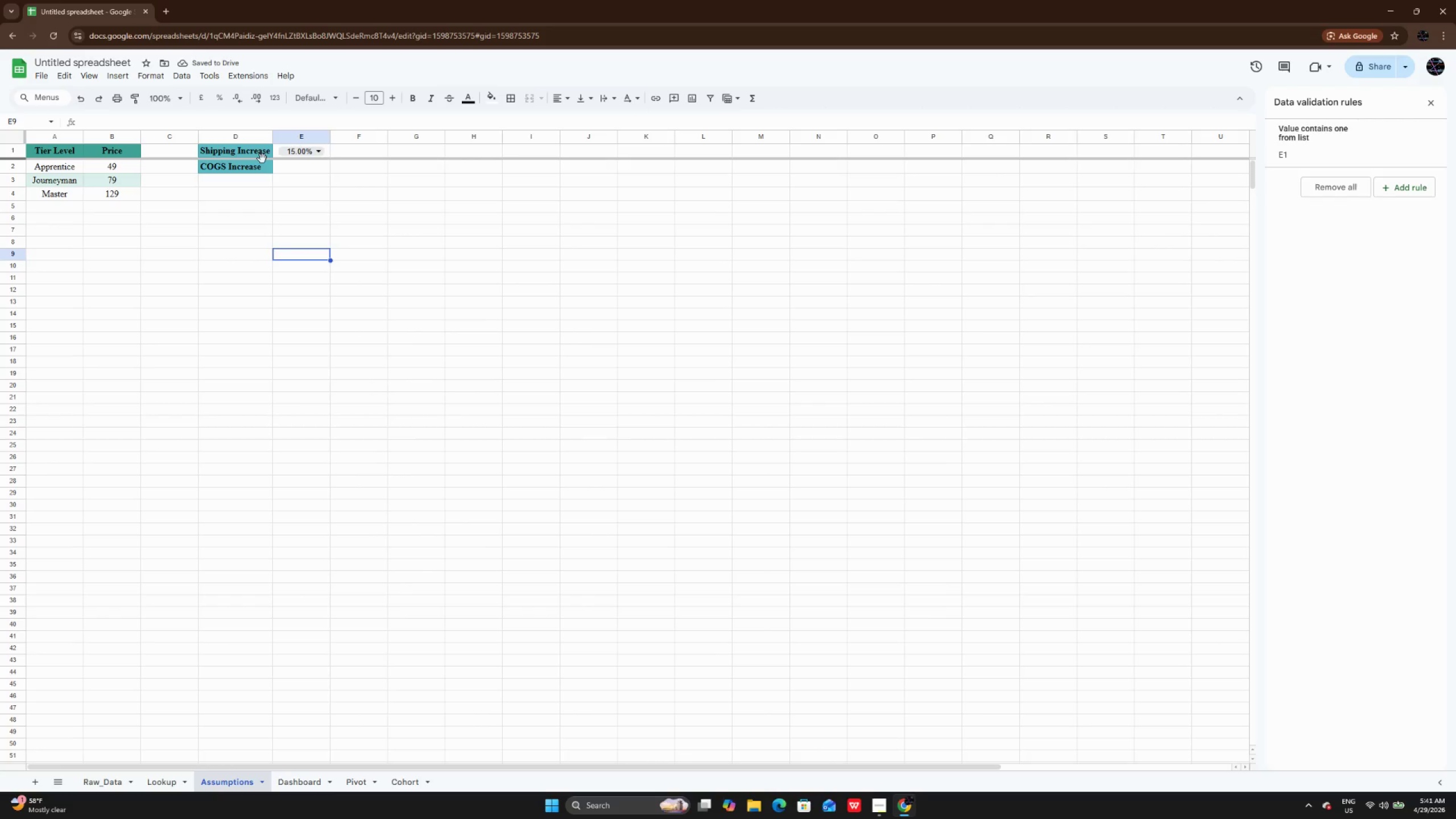 
left_click_drag(start_coordinate=[258, 150], to_coordinate=[258, 168])
 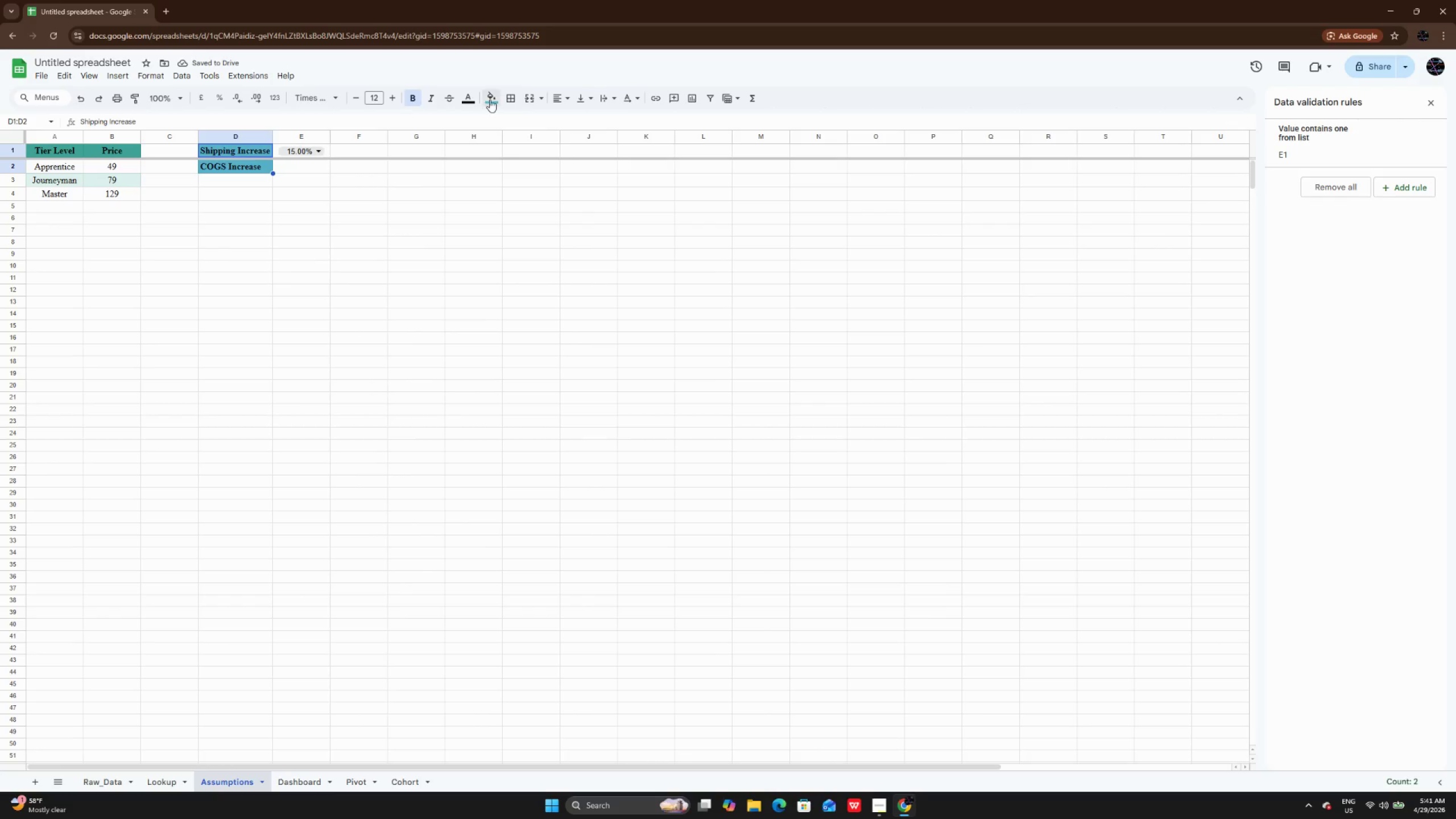 
left_click([490, 100])
 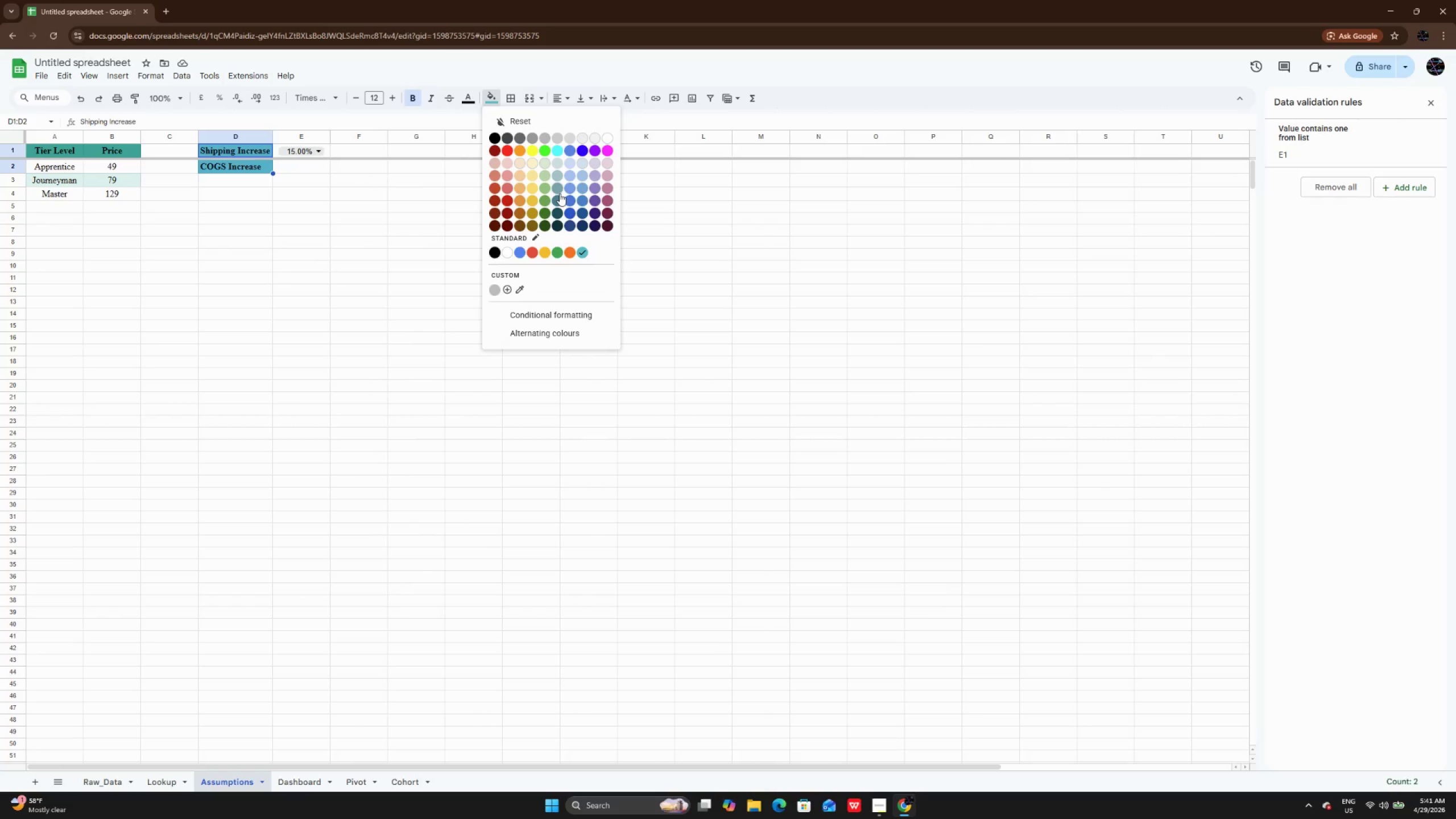 
left_click([275, 385])
 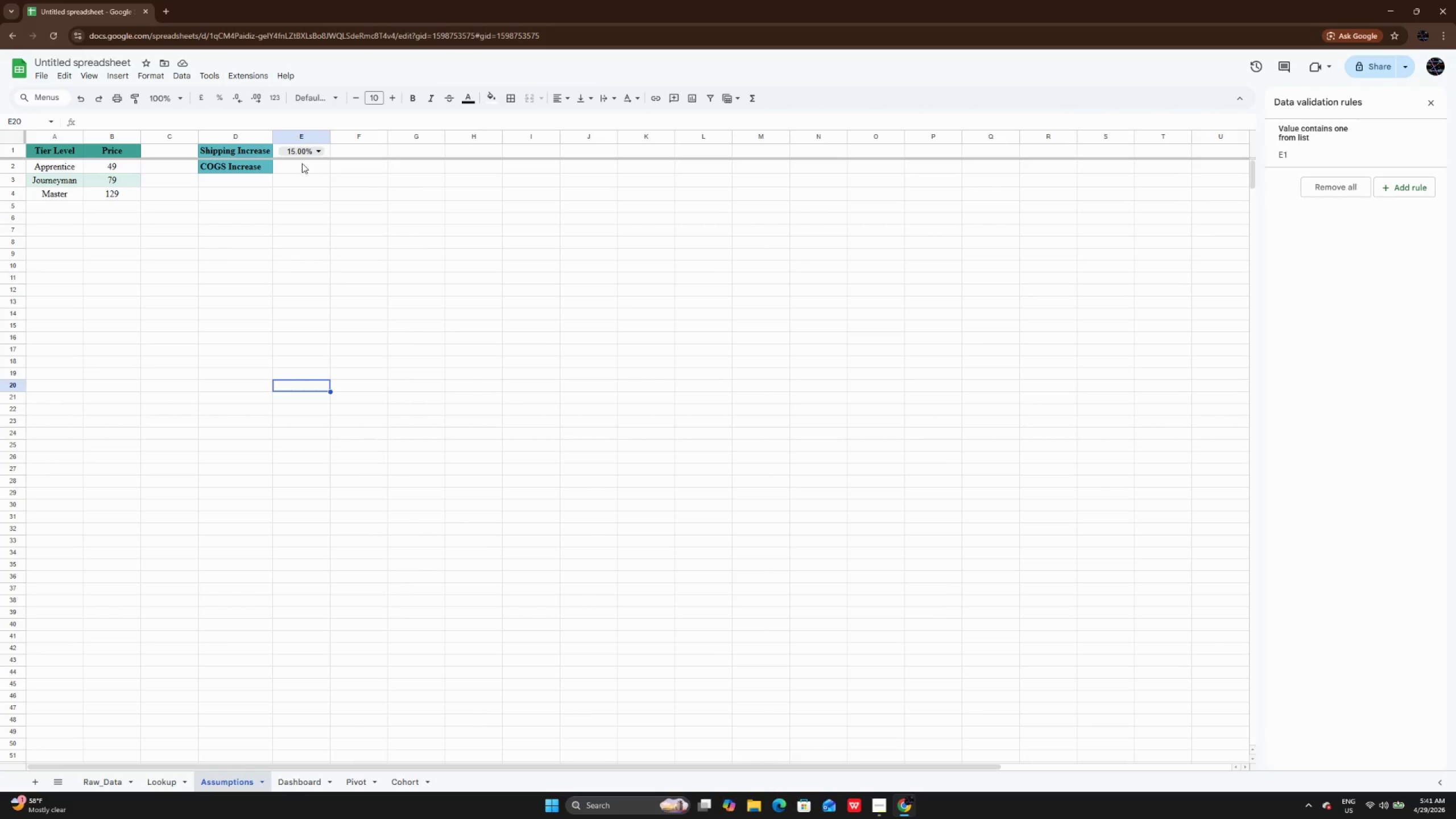 
left_click([302, 164])
 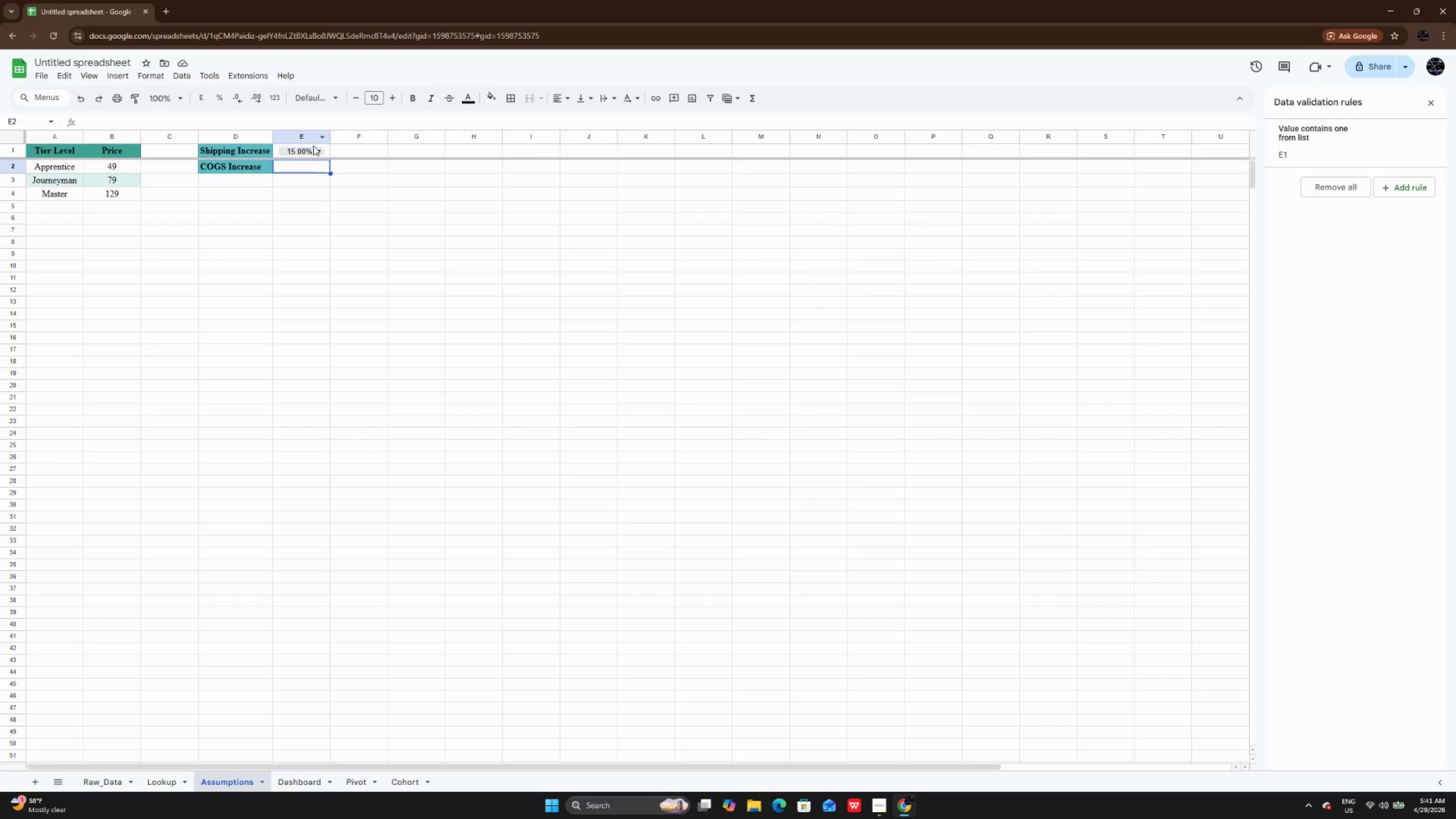 
left_click([311, 151])
 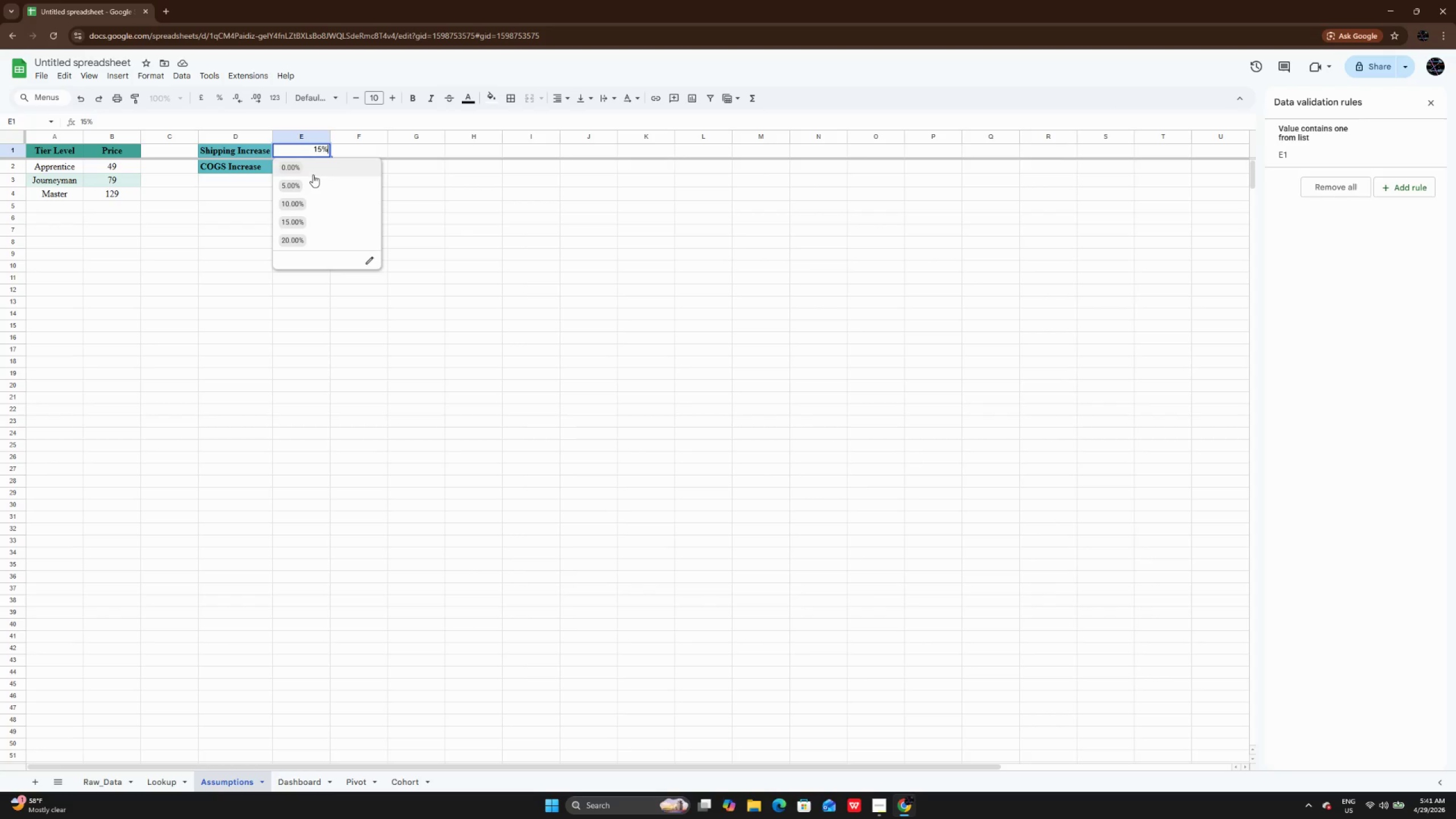 
left_click([313, 175])
 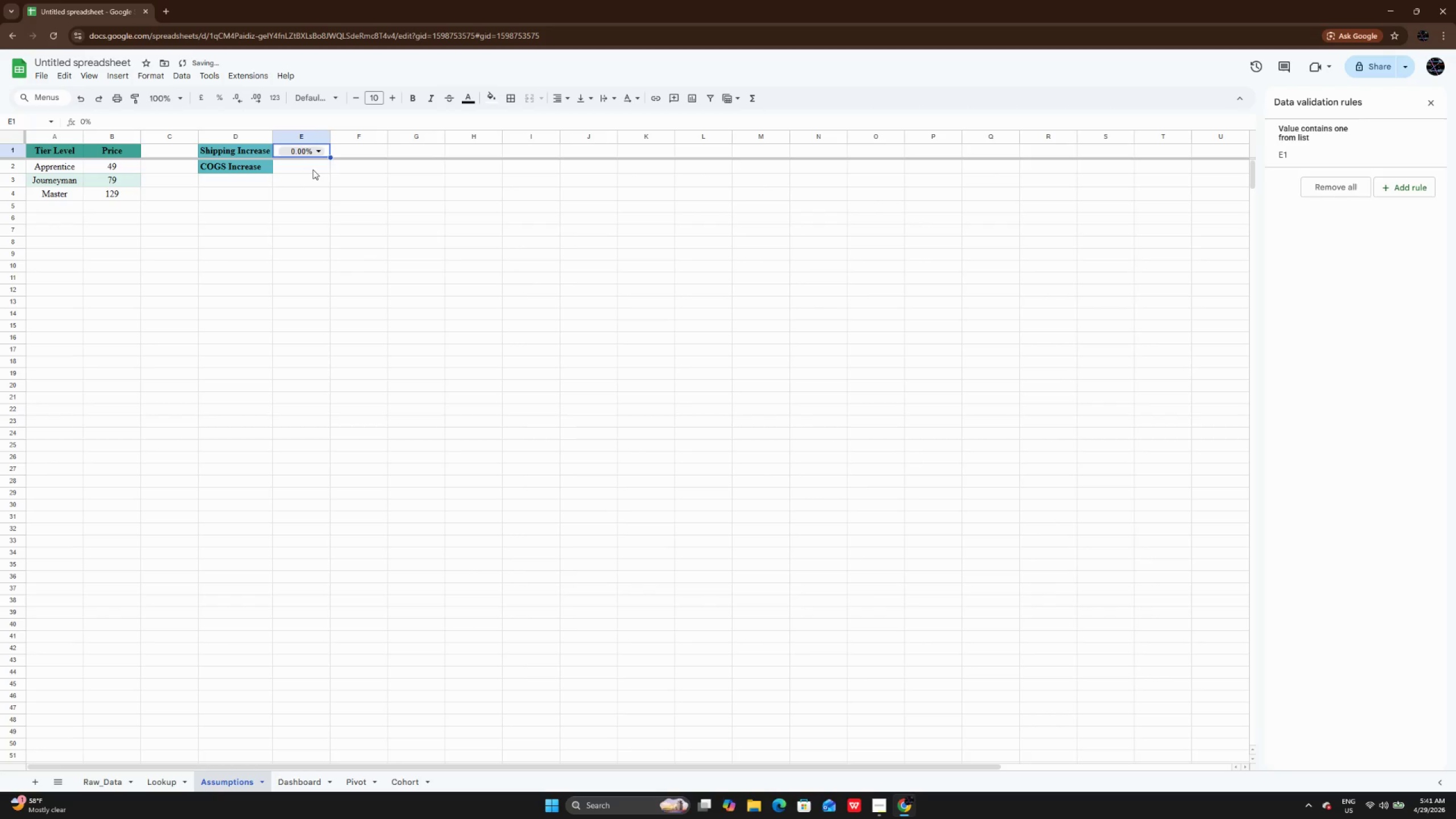 
left_click([313, 169])
 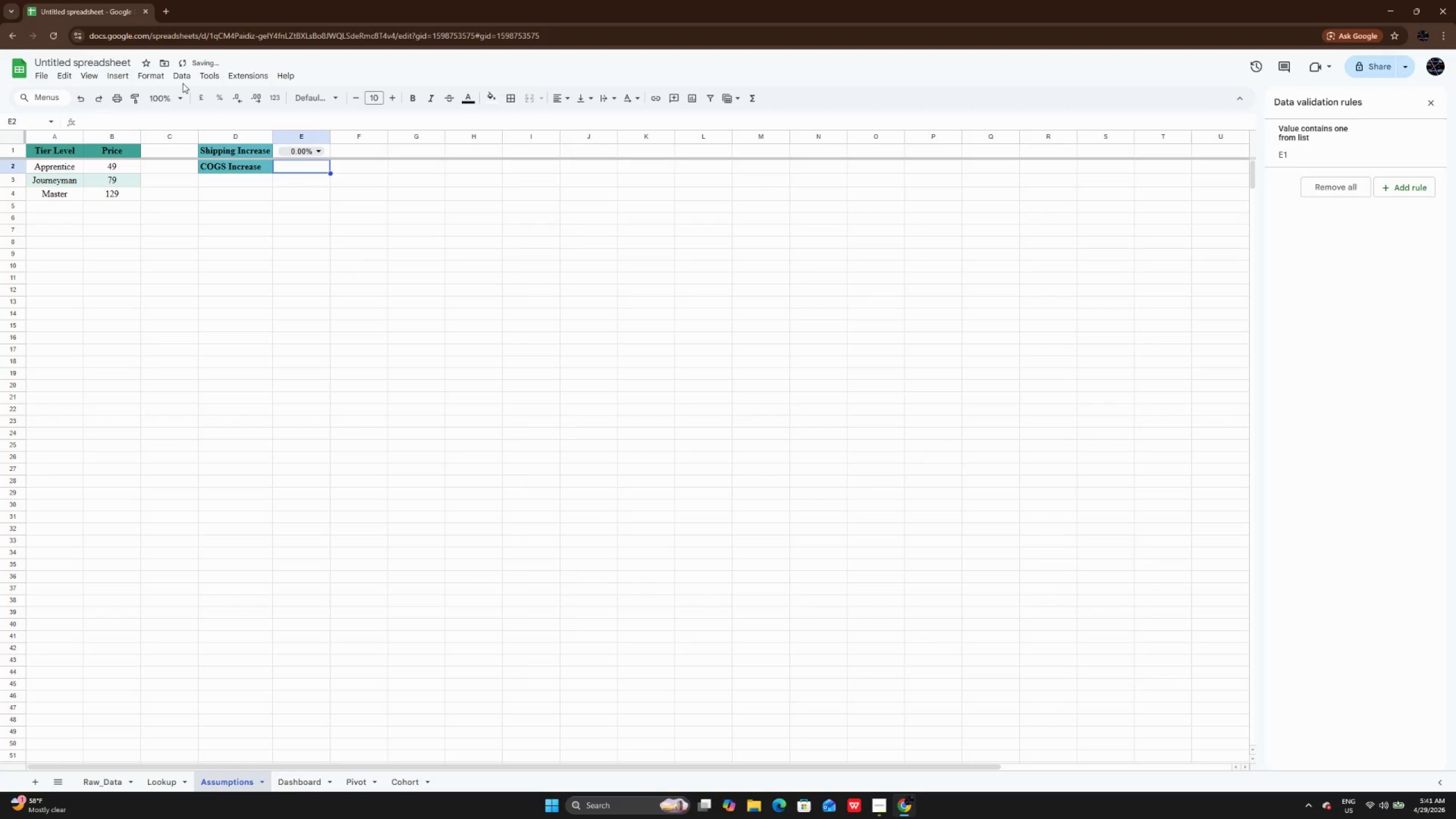 
left_click([176, 78])
 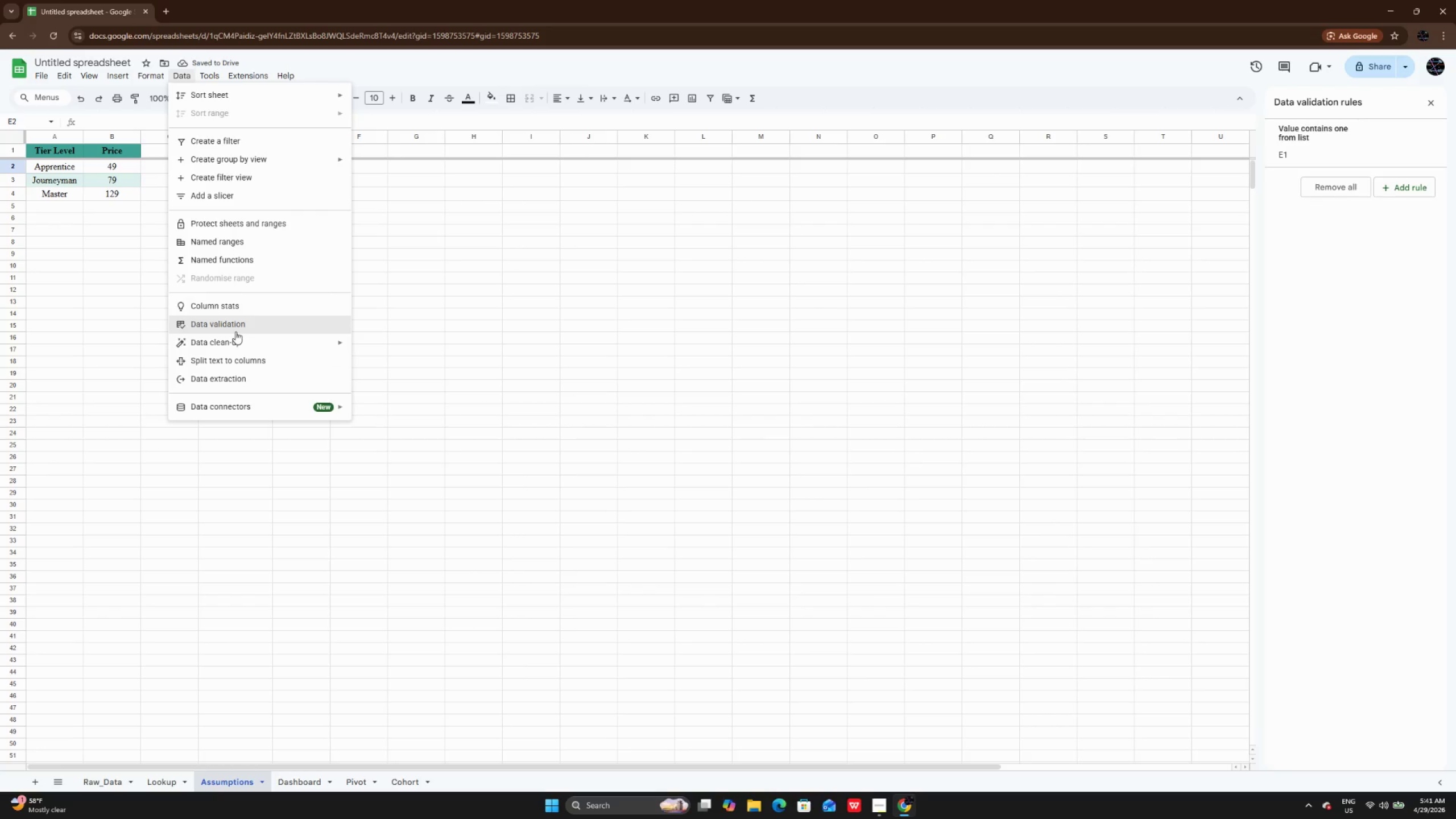 
left_click([235, 332])
 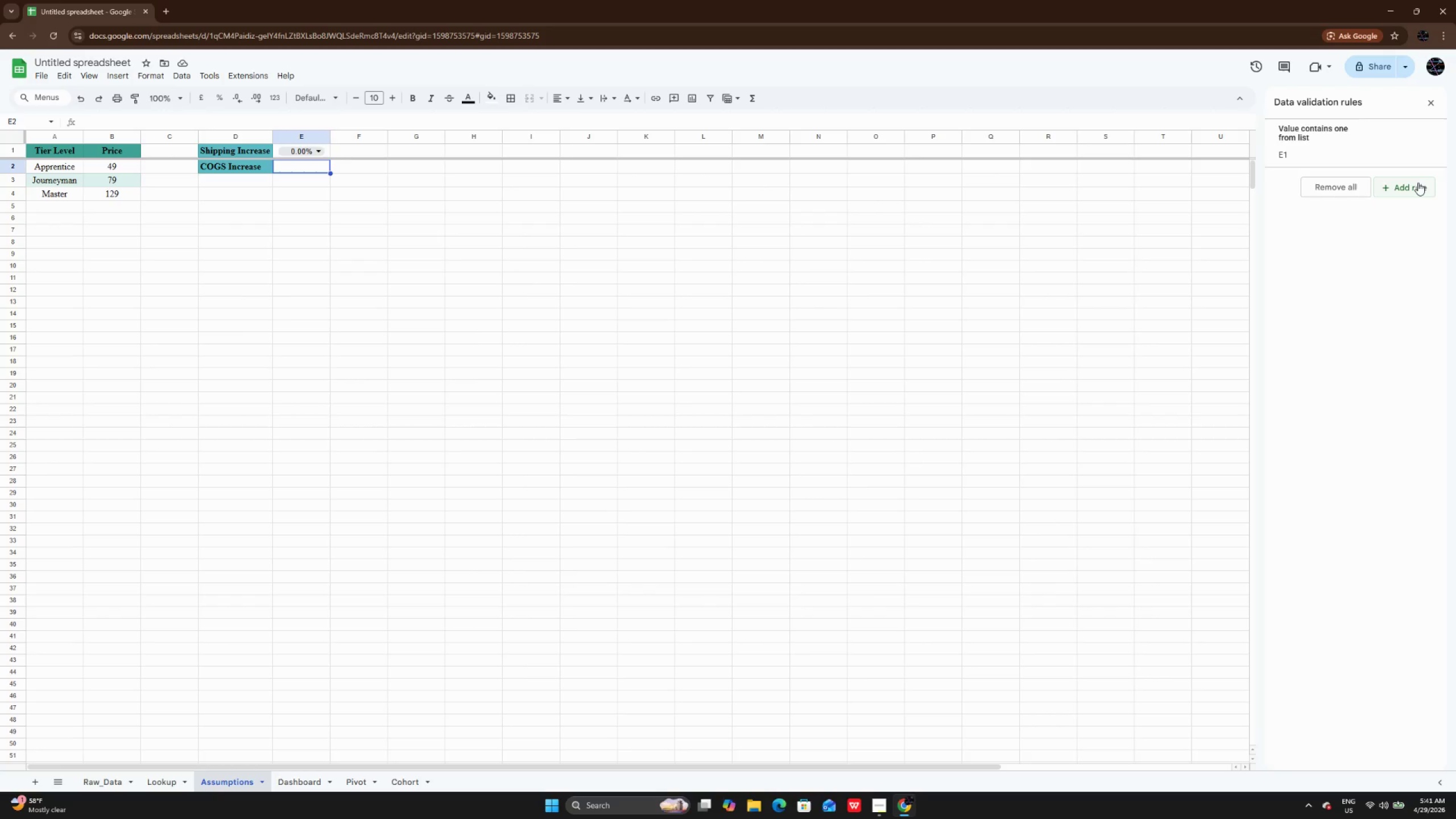 
left_click([1418, 183])
 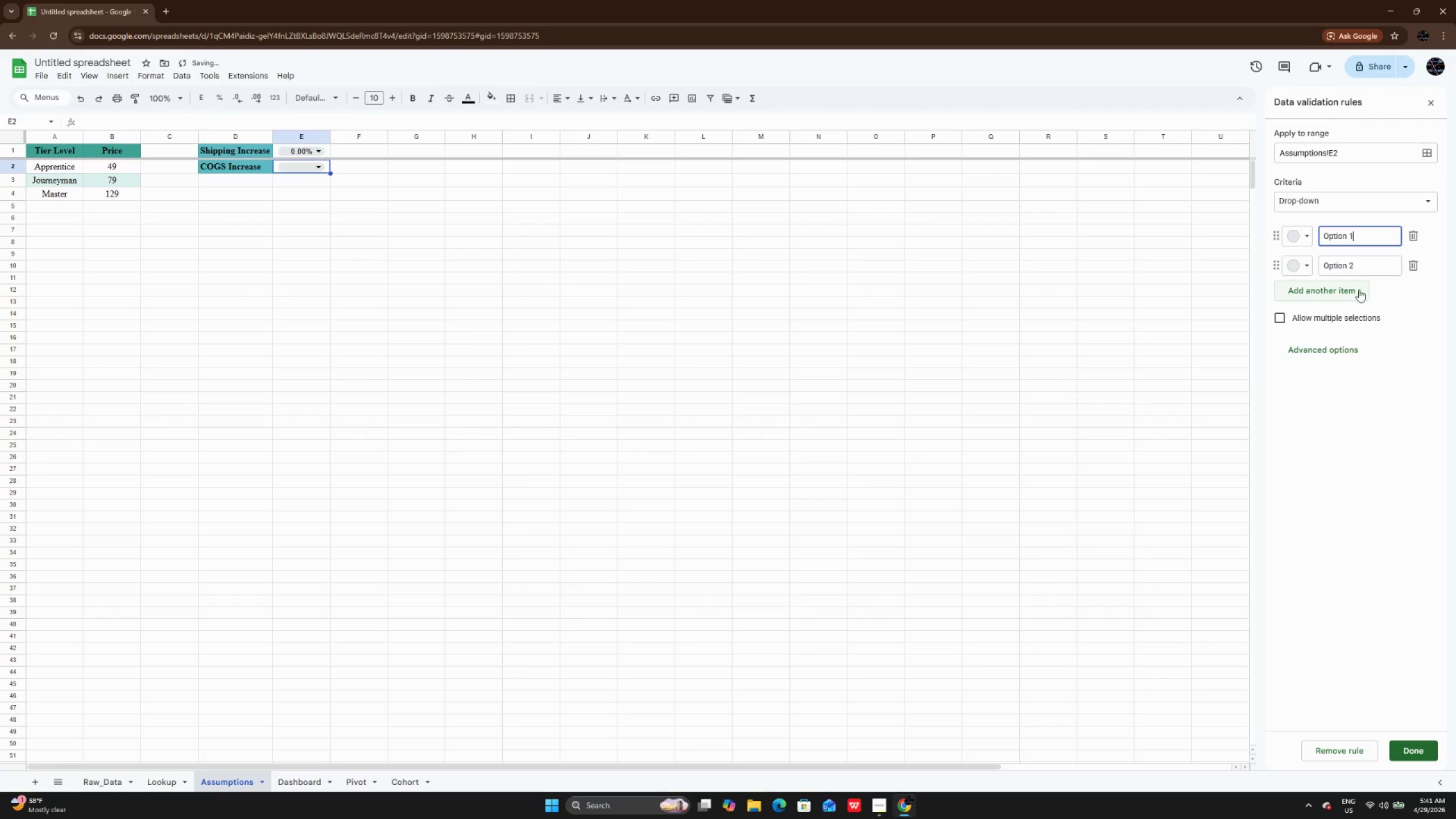 
left_click([1357, 288])
 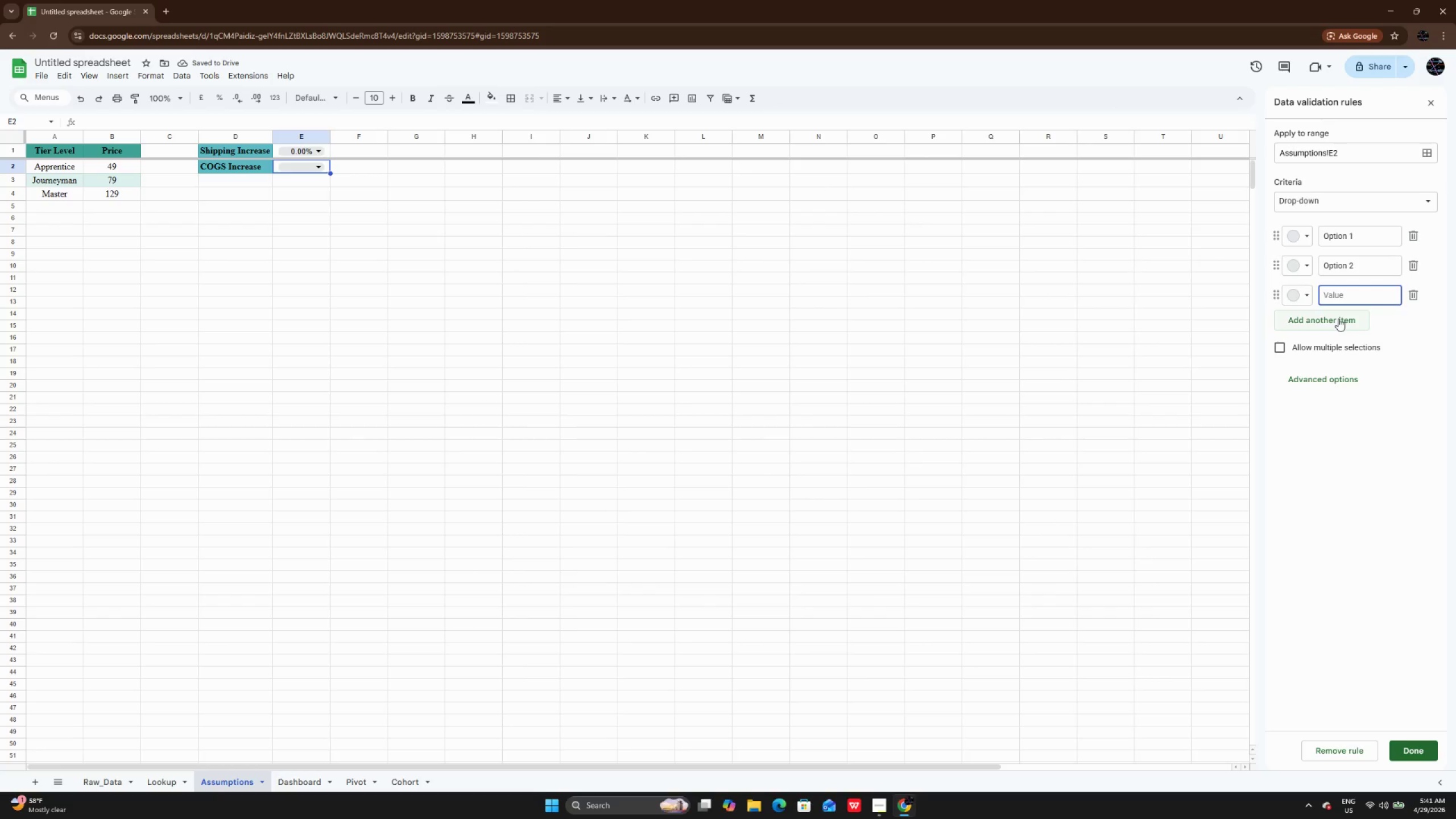 
left_click([1338, 318])
 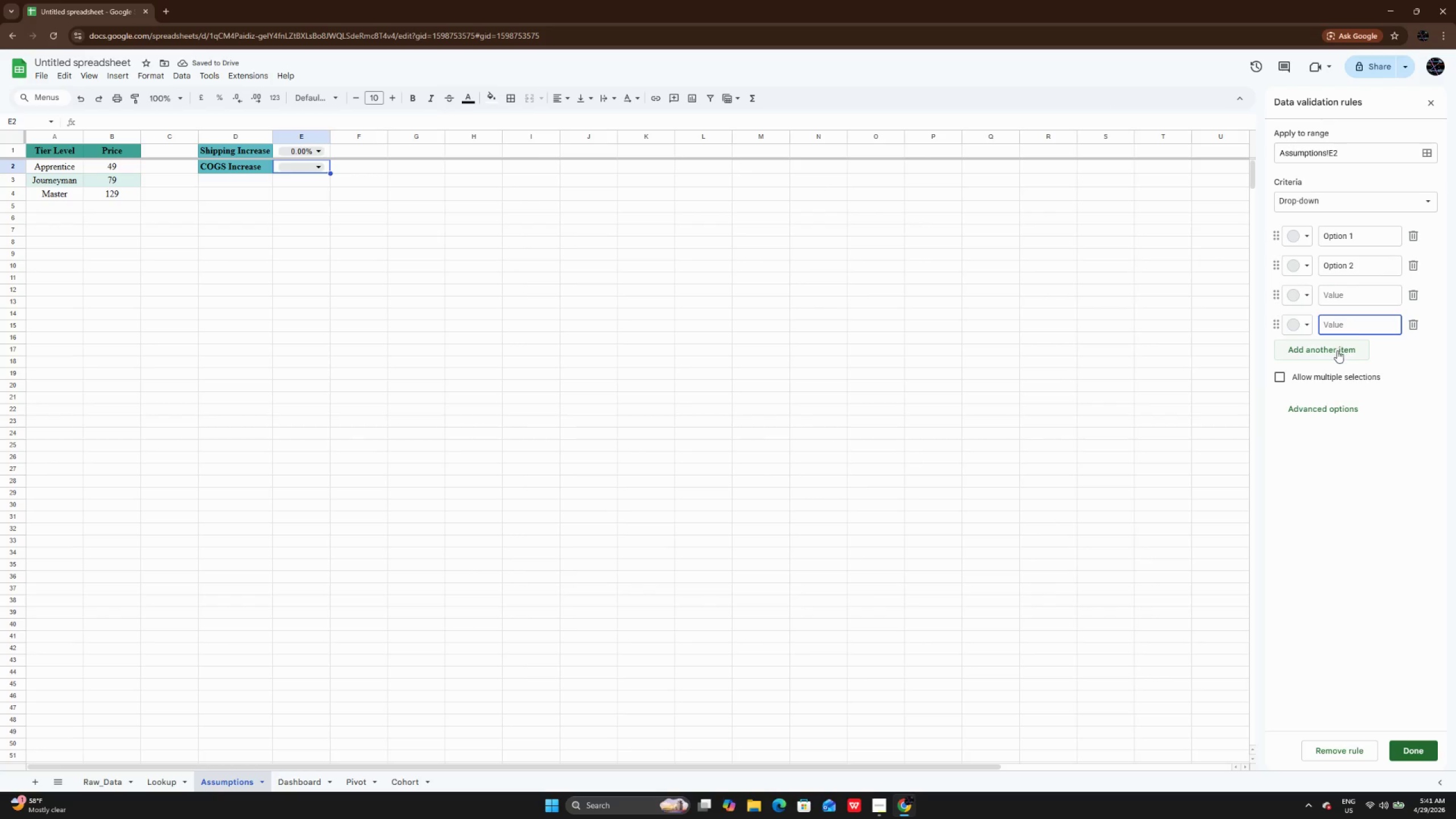 
left_click([1337, 350])
 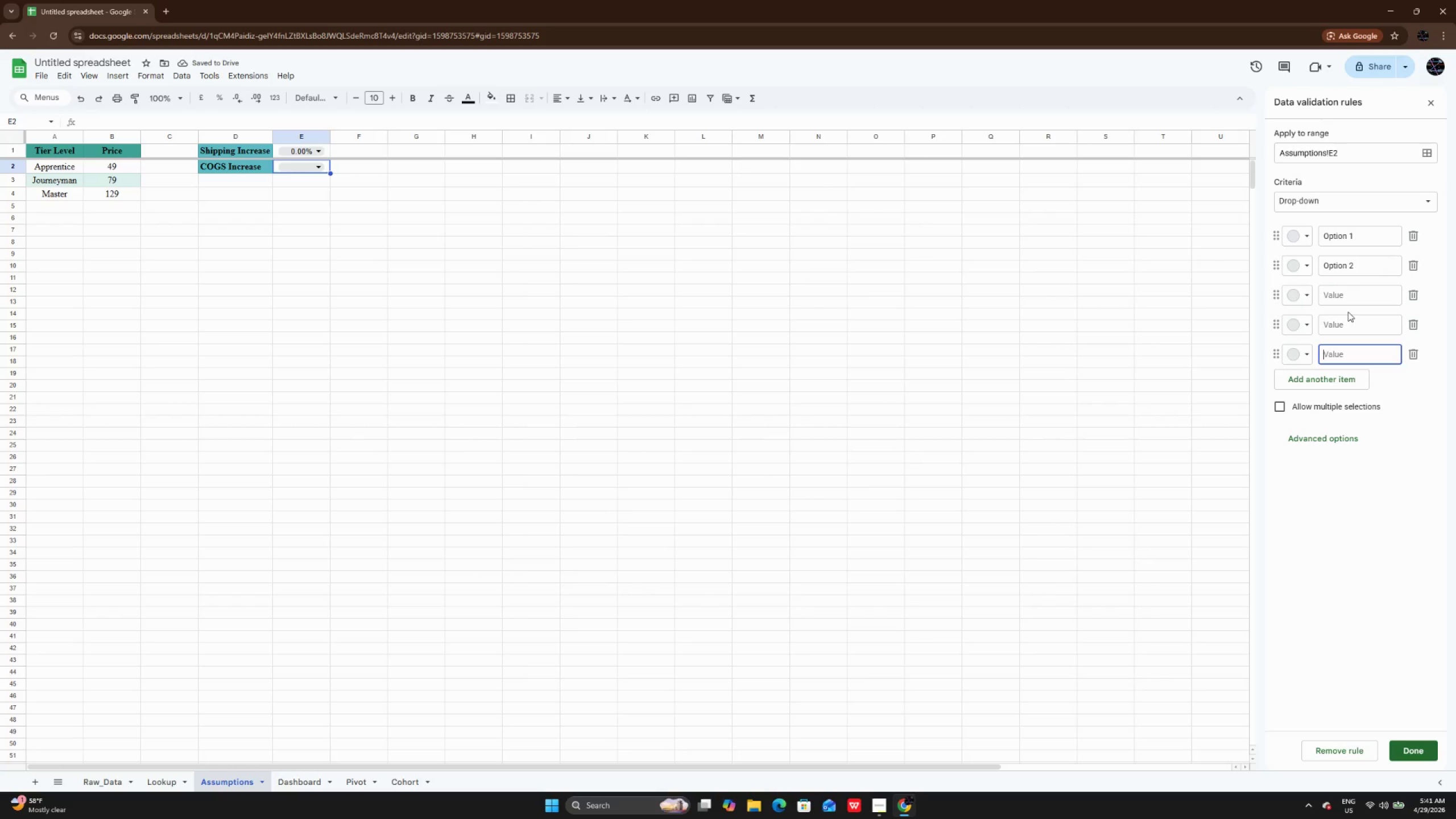 
key(Shift+5)
 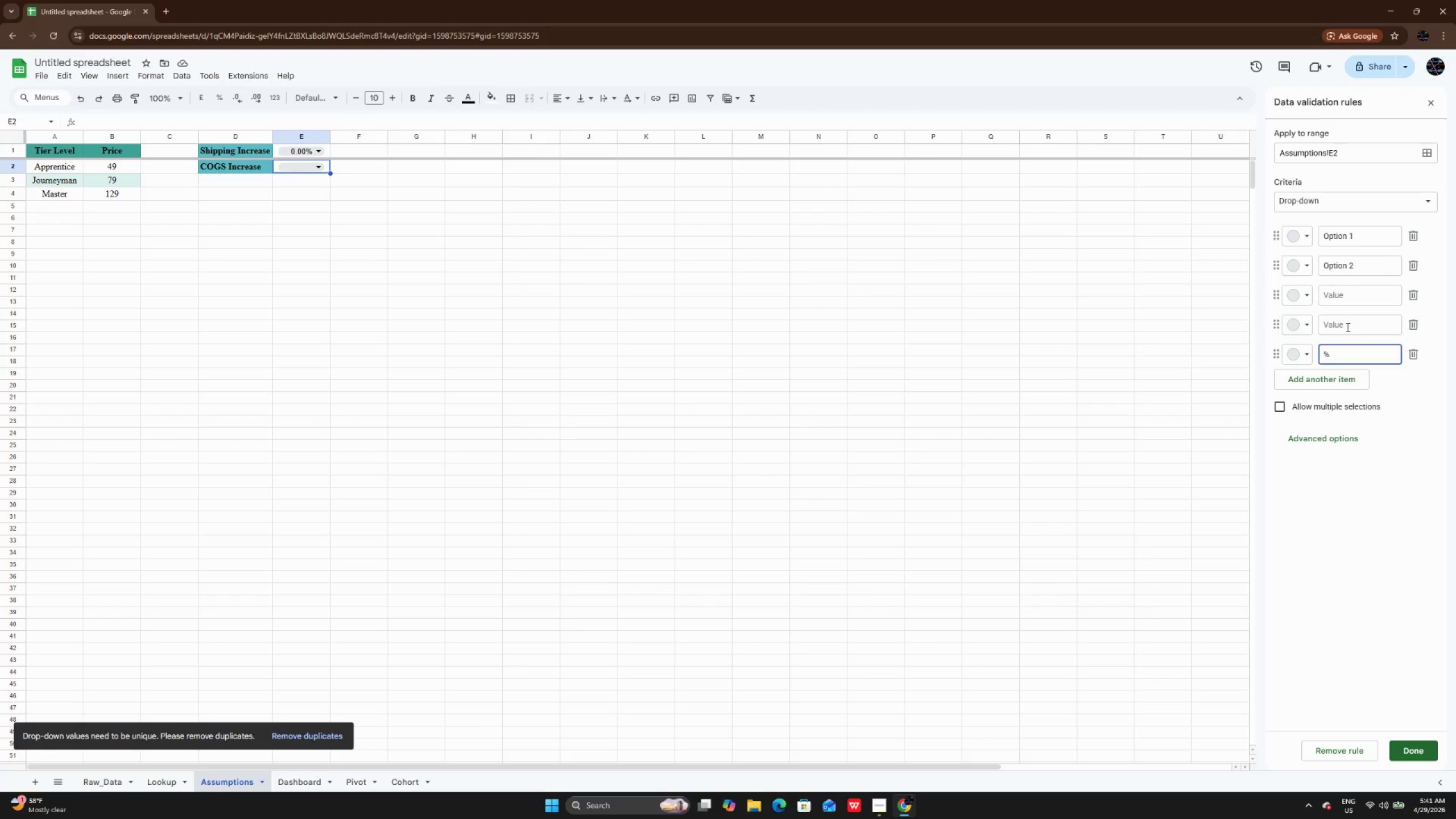 
left_click([1347, 327])
 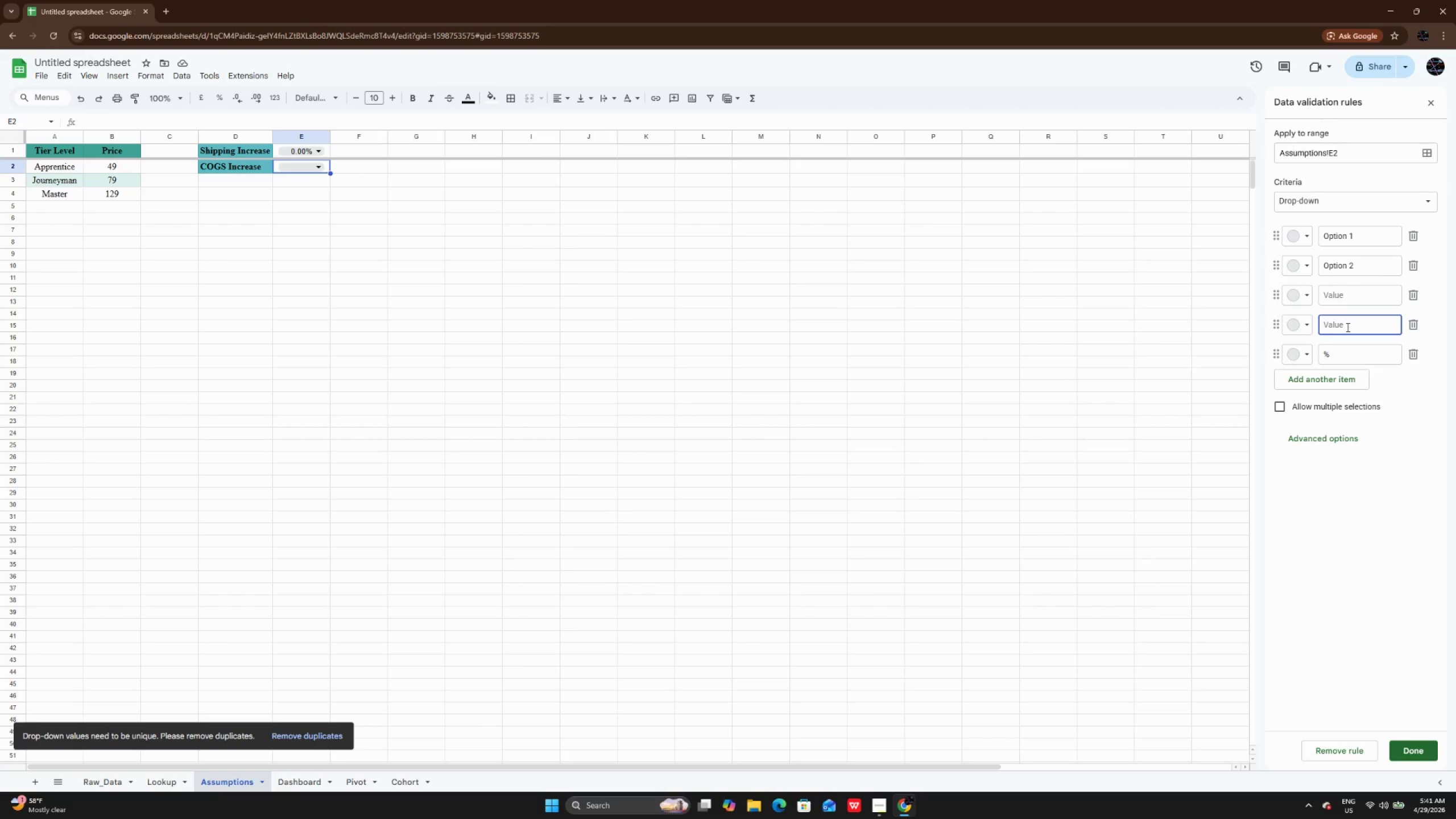 
key(Shift+5)
 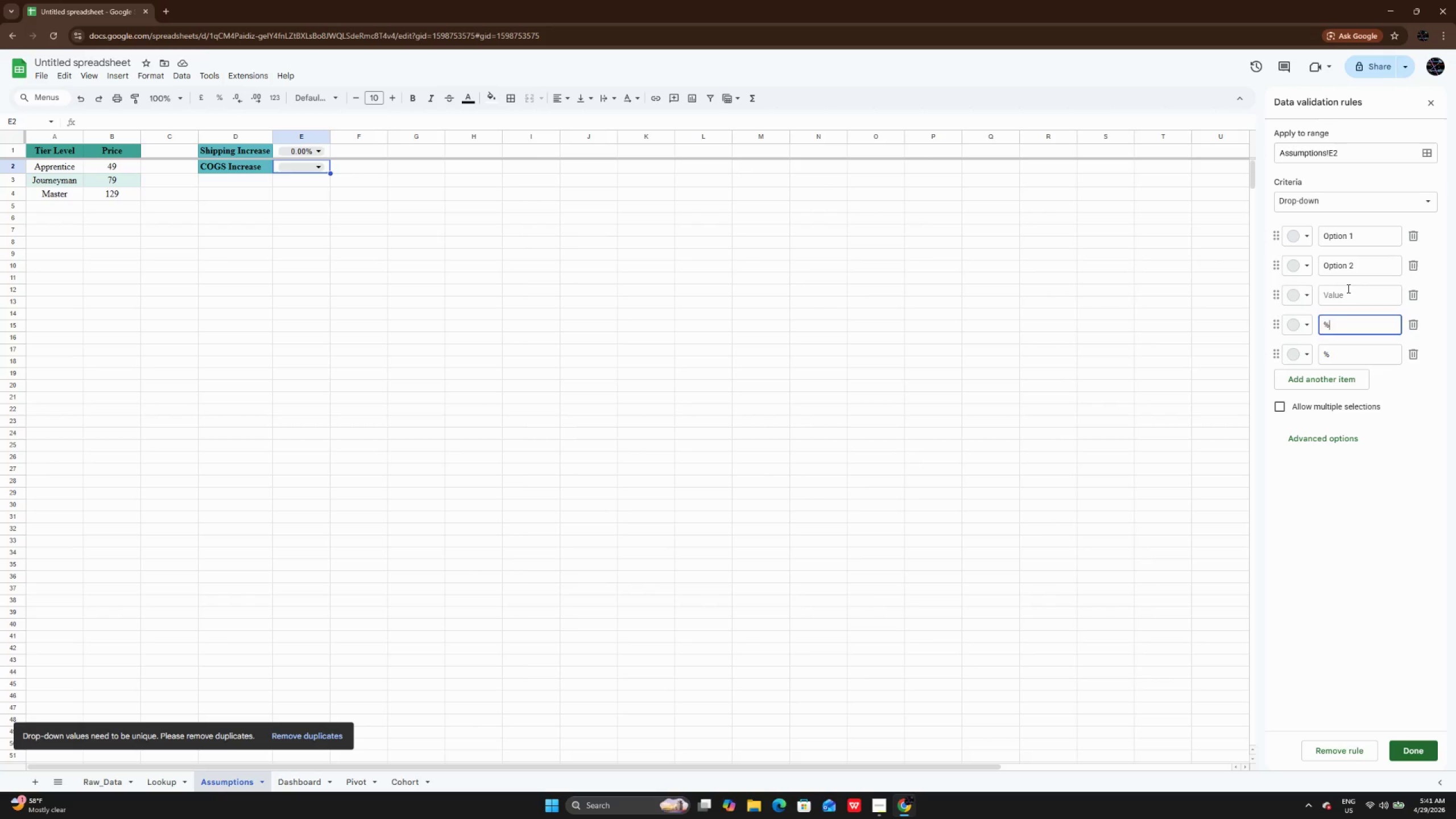 
left_click([1347, 288])
 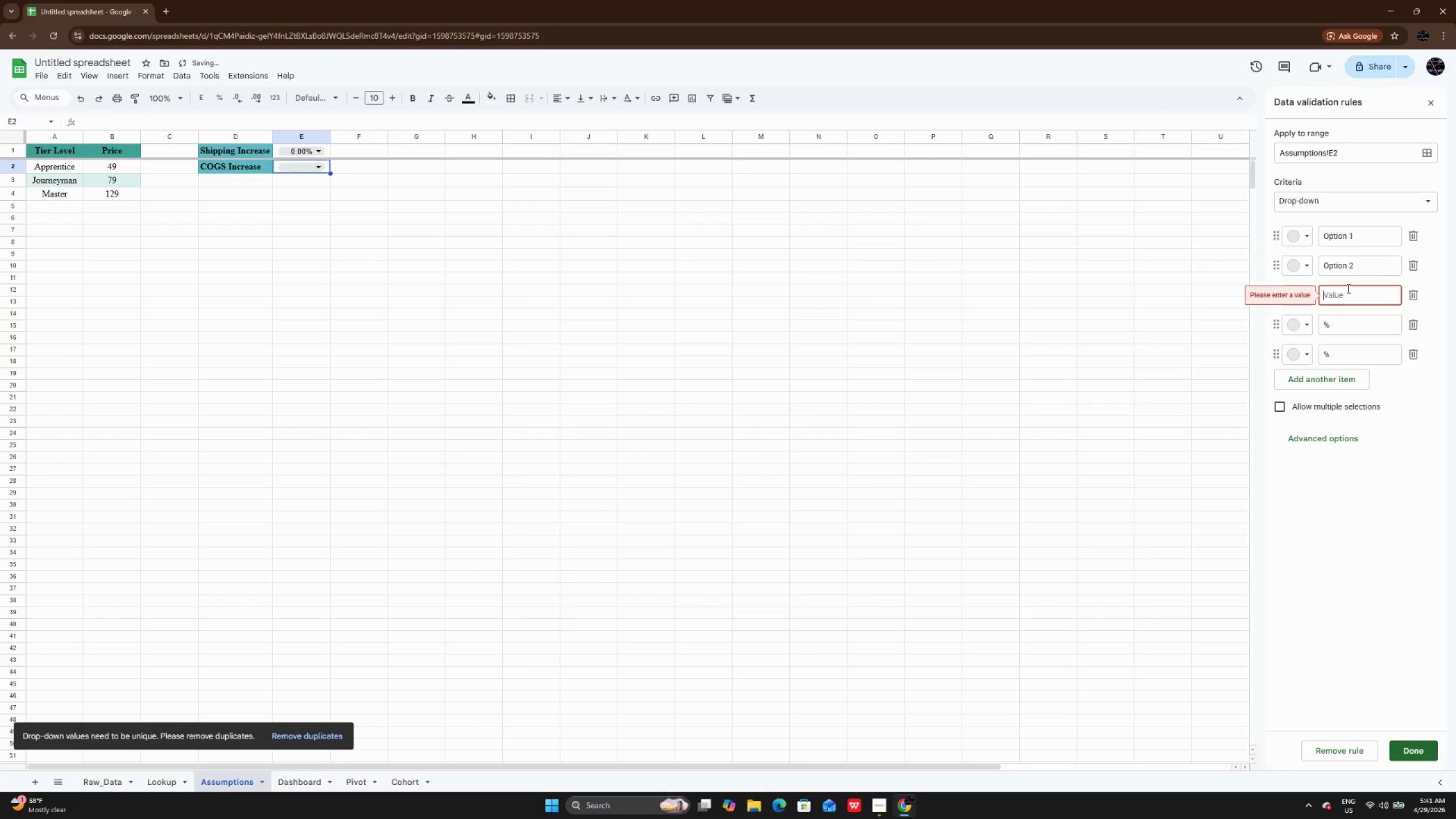 
key(Shift+5)
 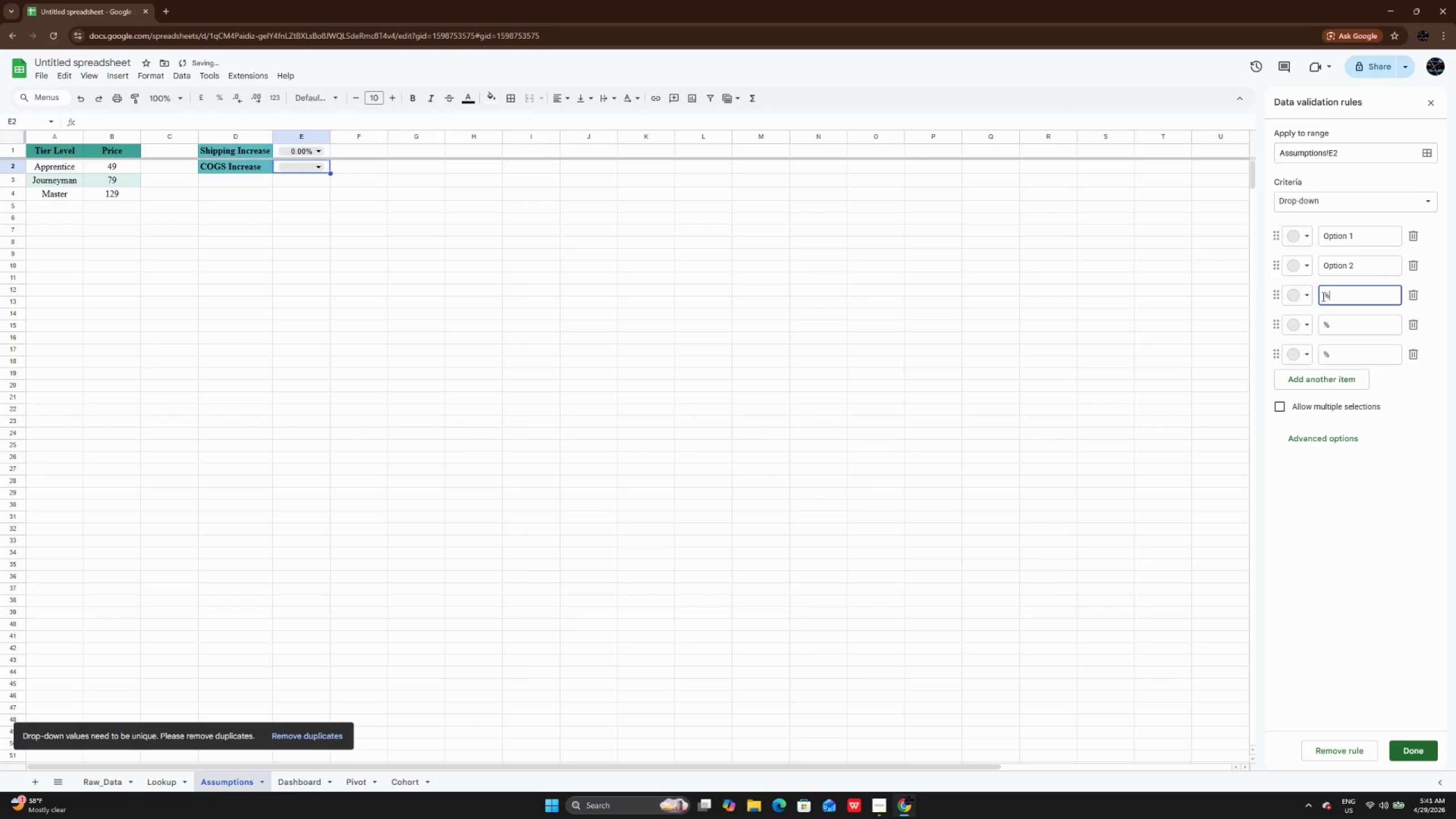 
left_click([1322, 296])
 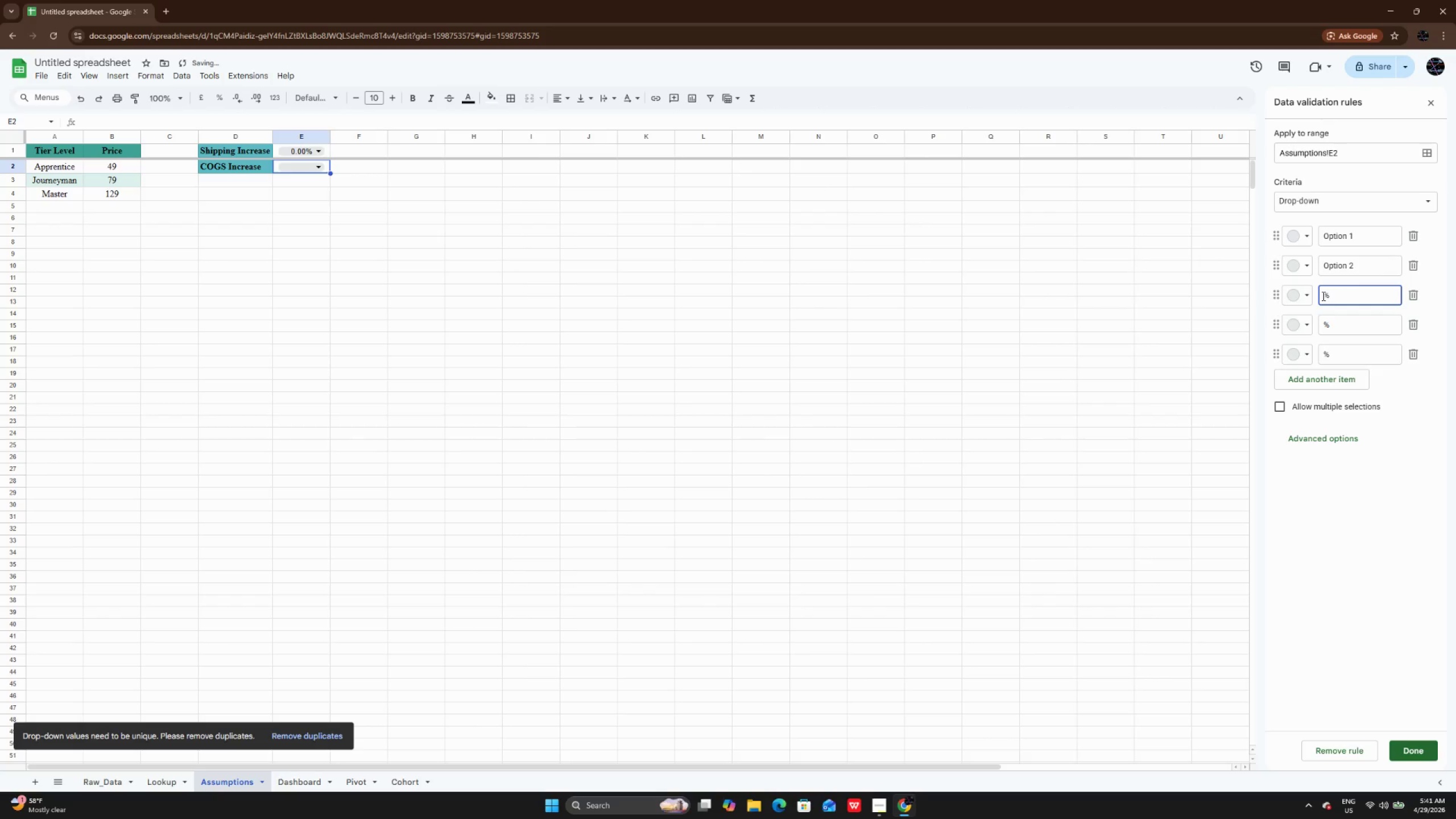 
type(10.00)
 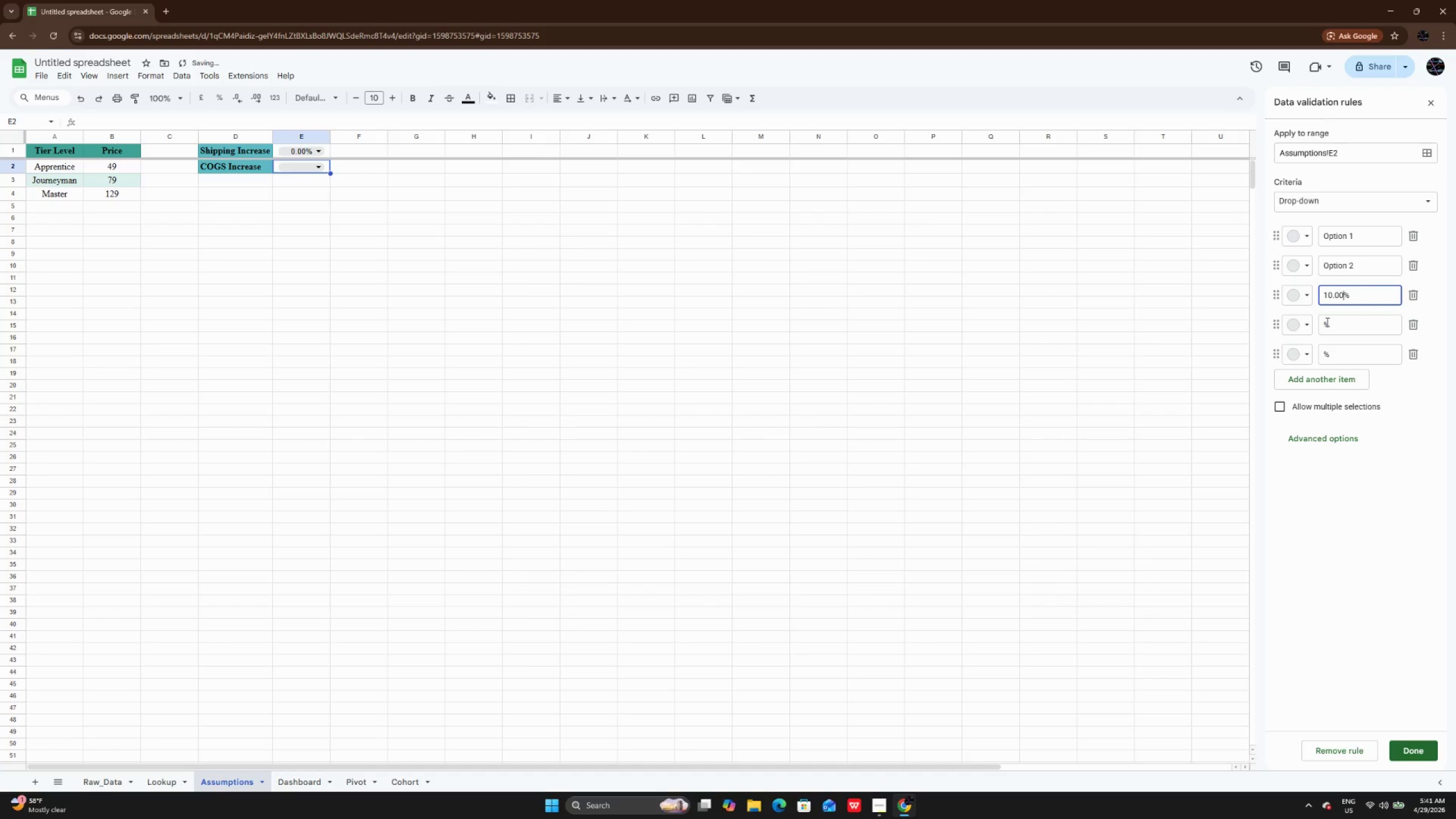 
left_click([1326, 322])
 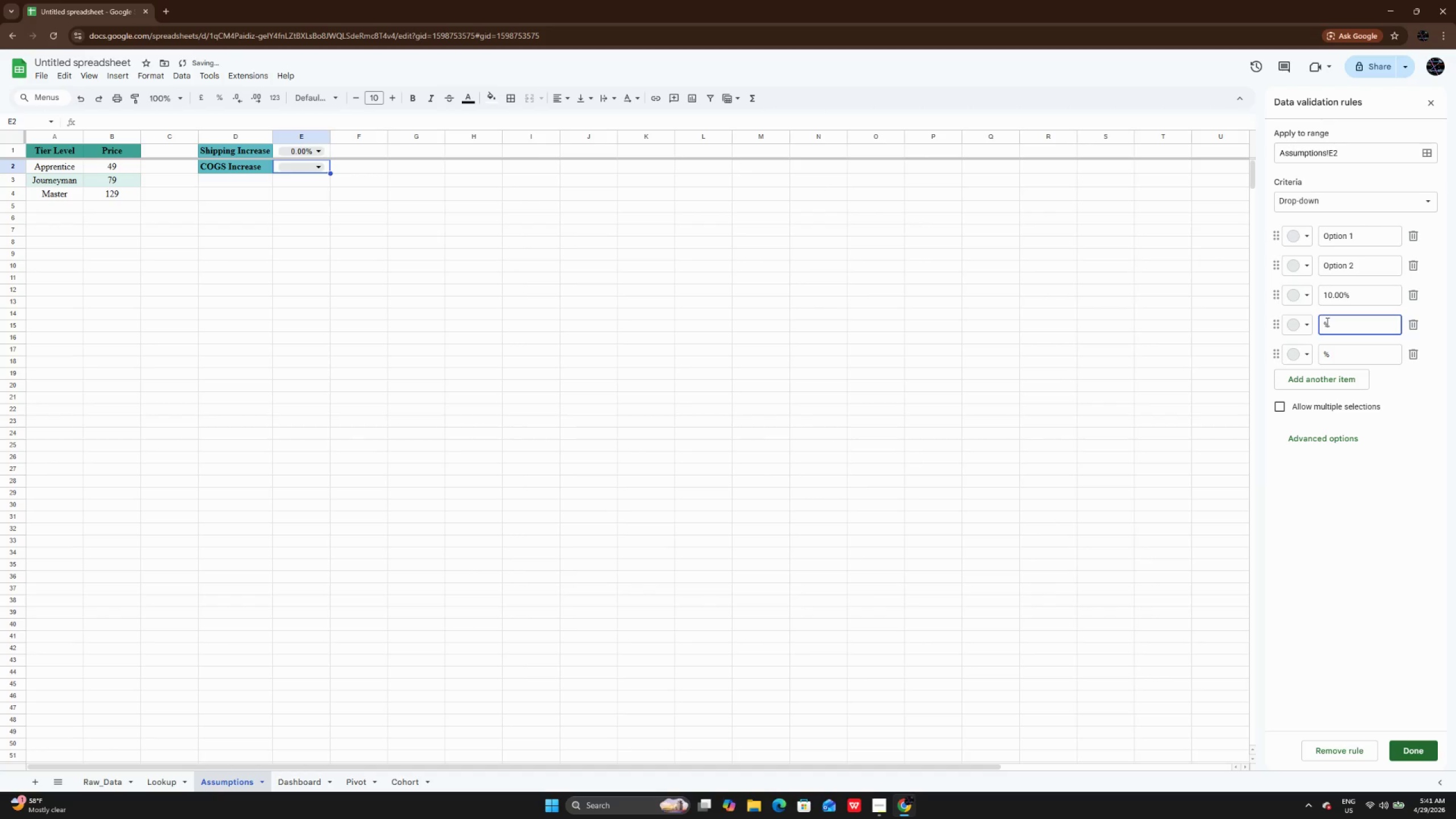 
type(15.00)
 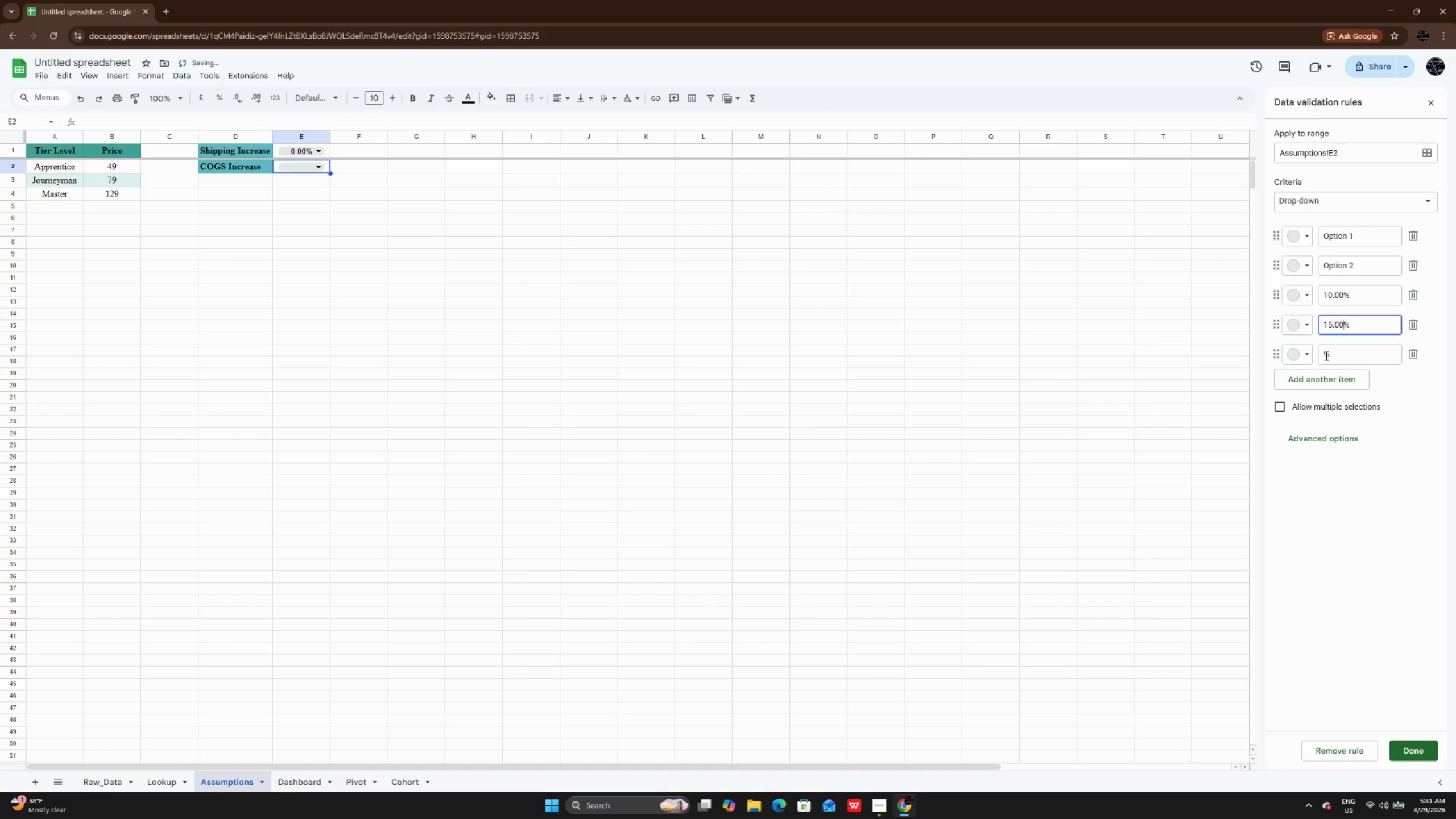 
left_click([1325, 355])
 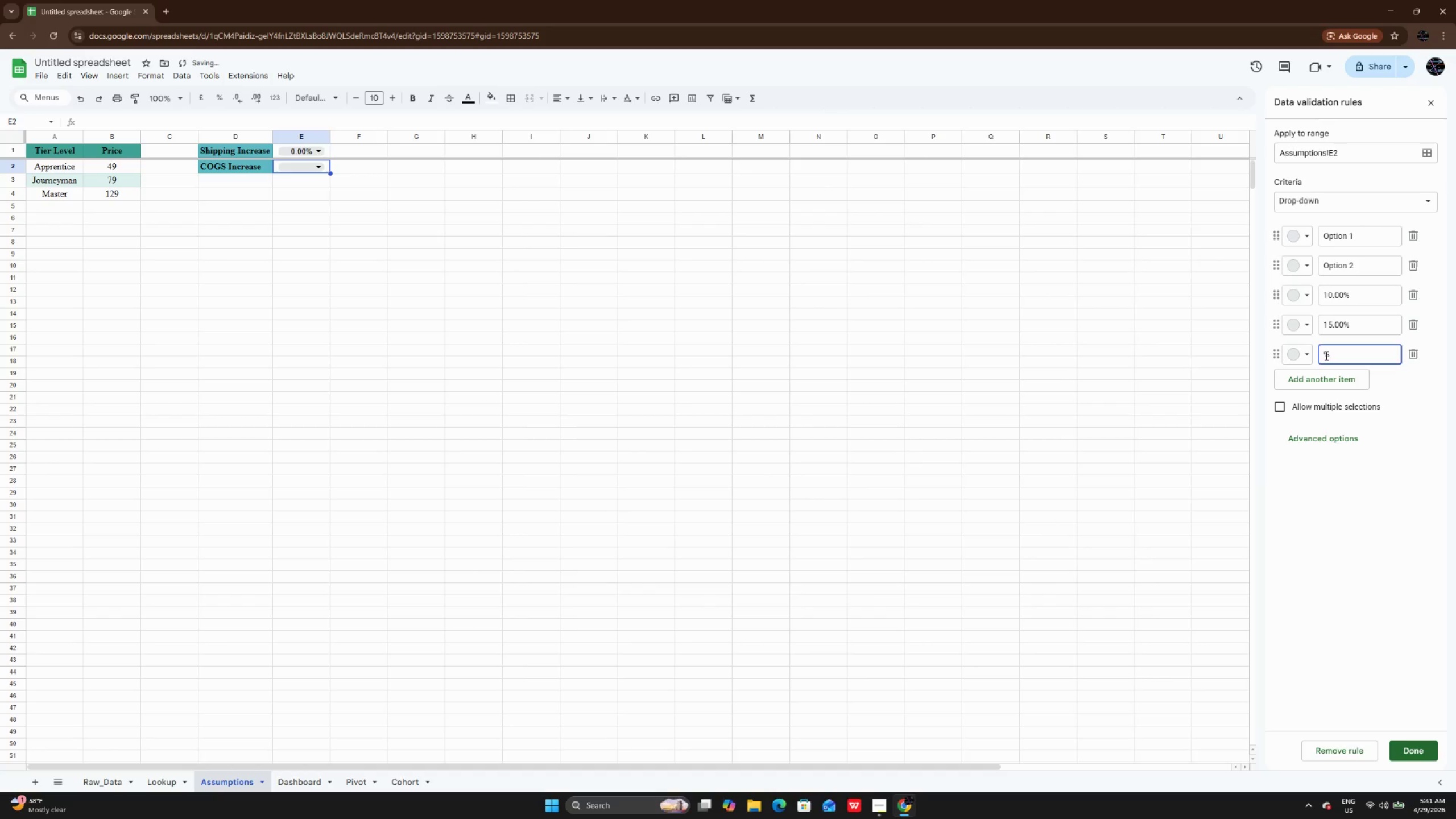 
type(20.00)
 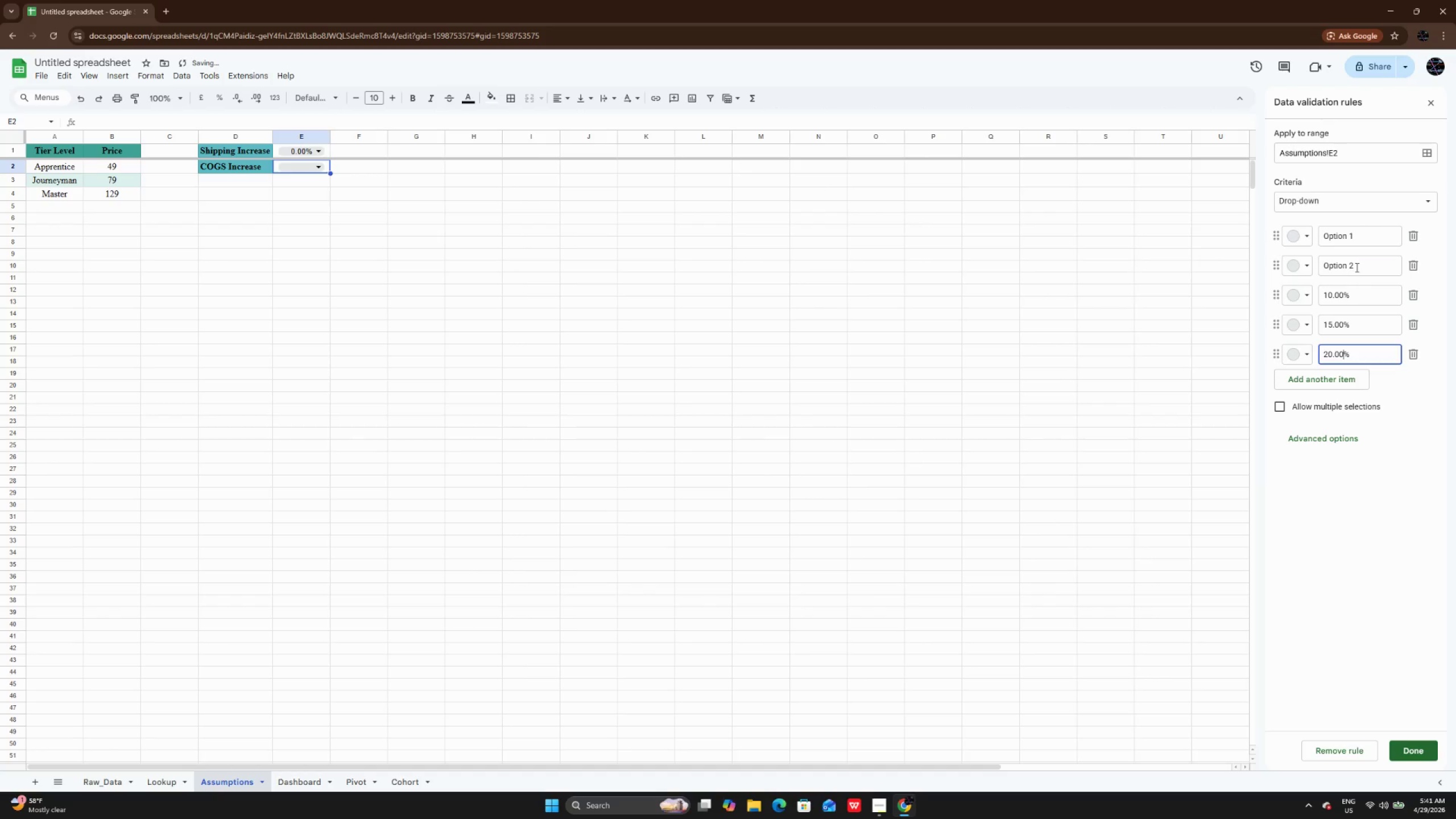 
left_click([1359, 265])
 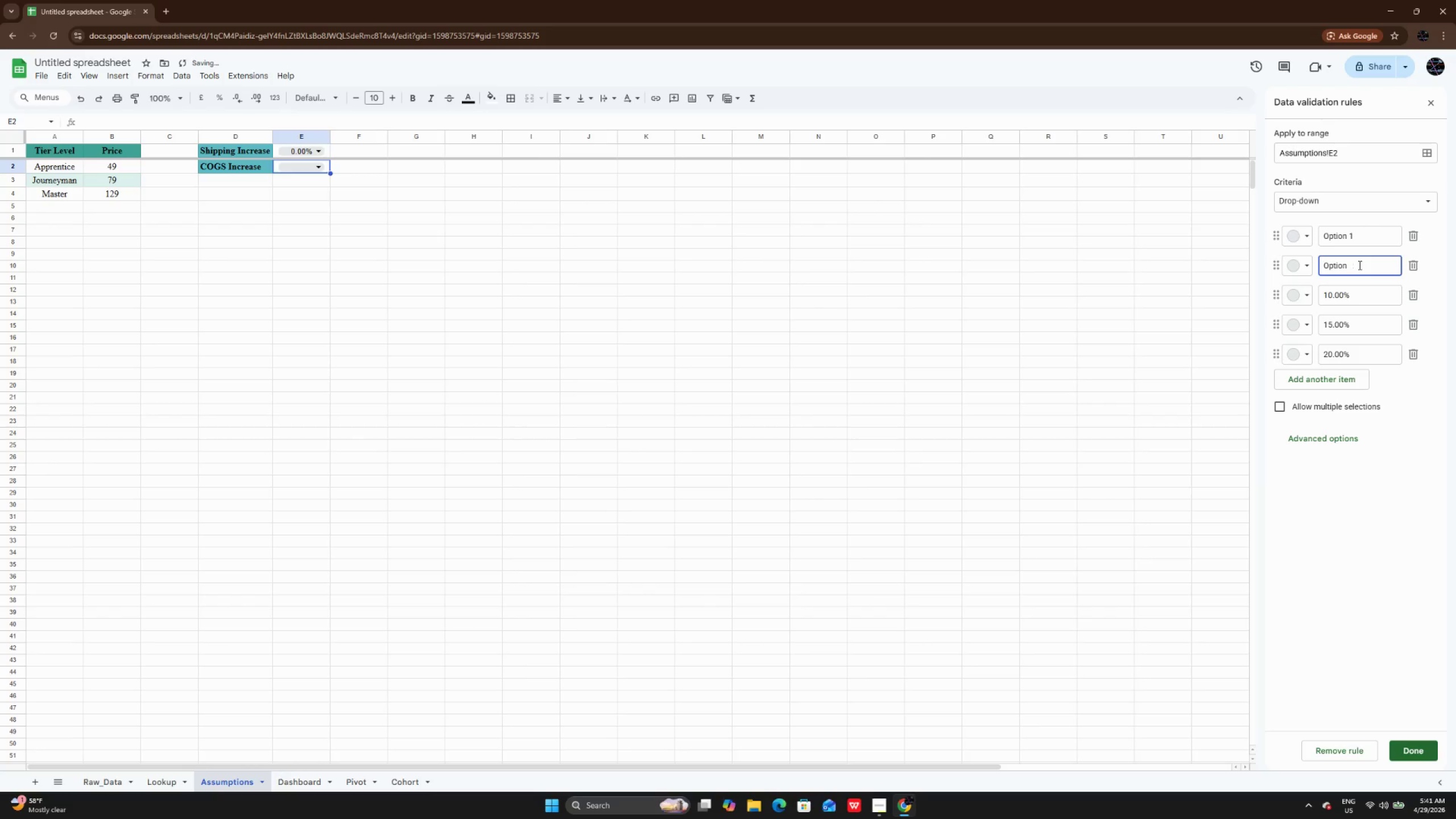 
hold_key(key=Backspace, duration=0.89)
 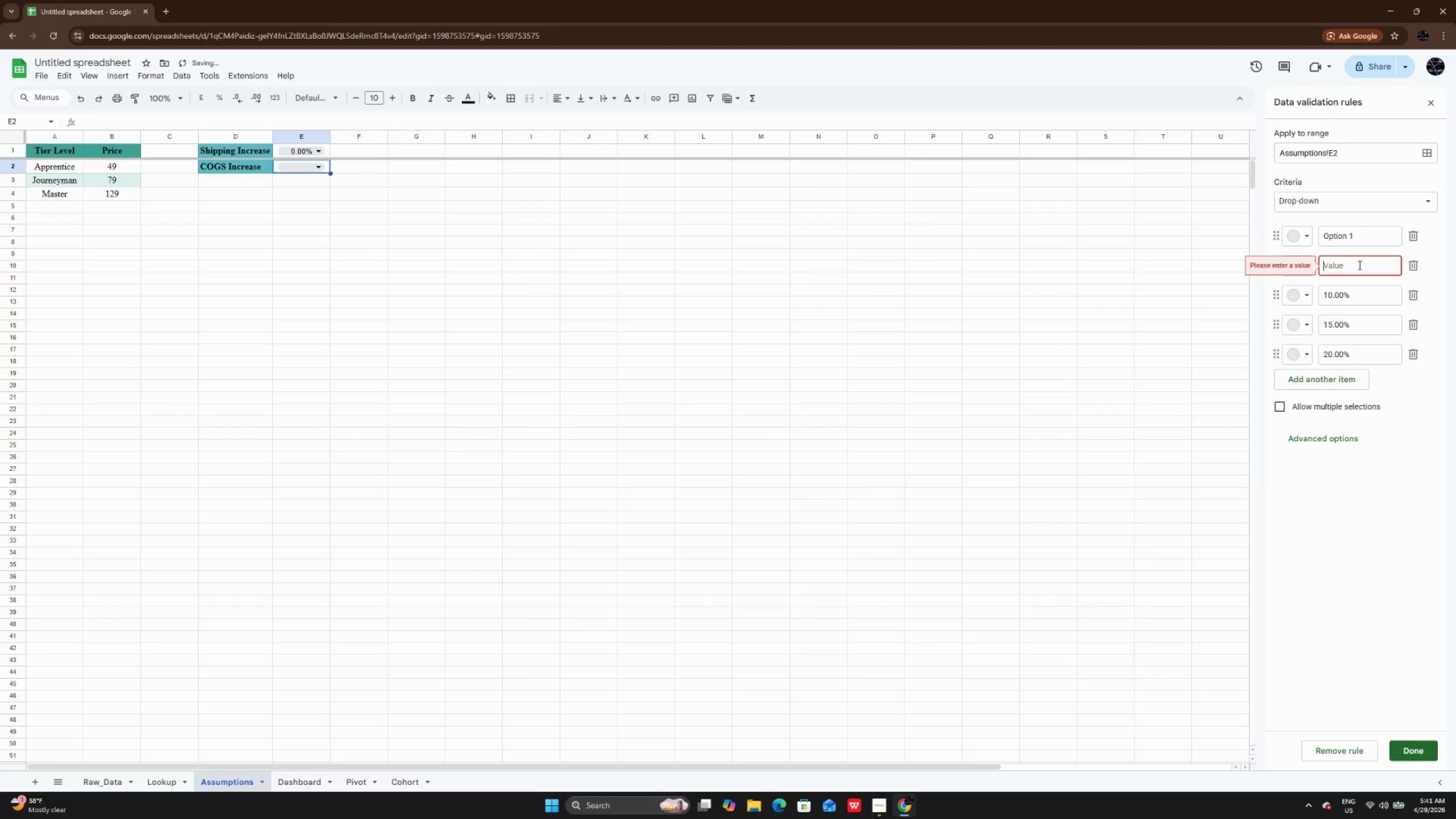 
type(5.00%)
 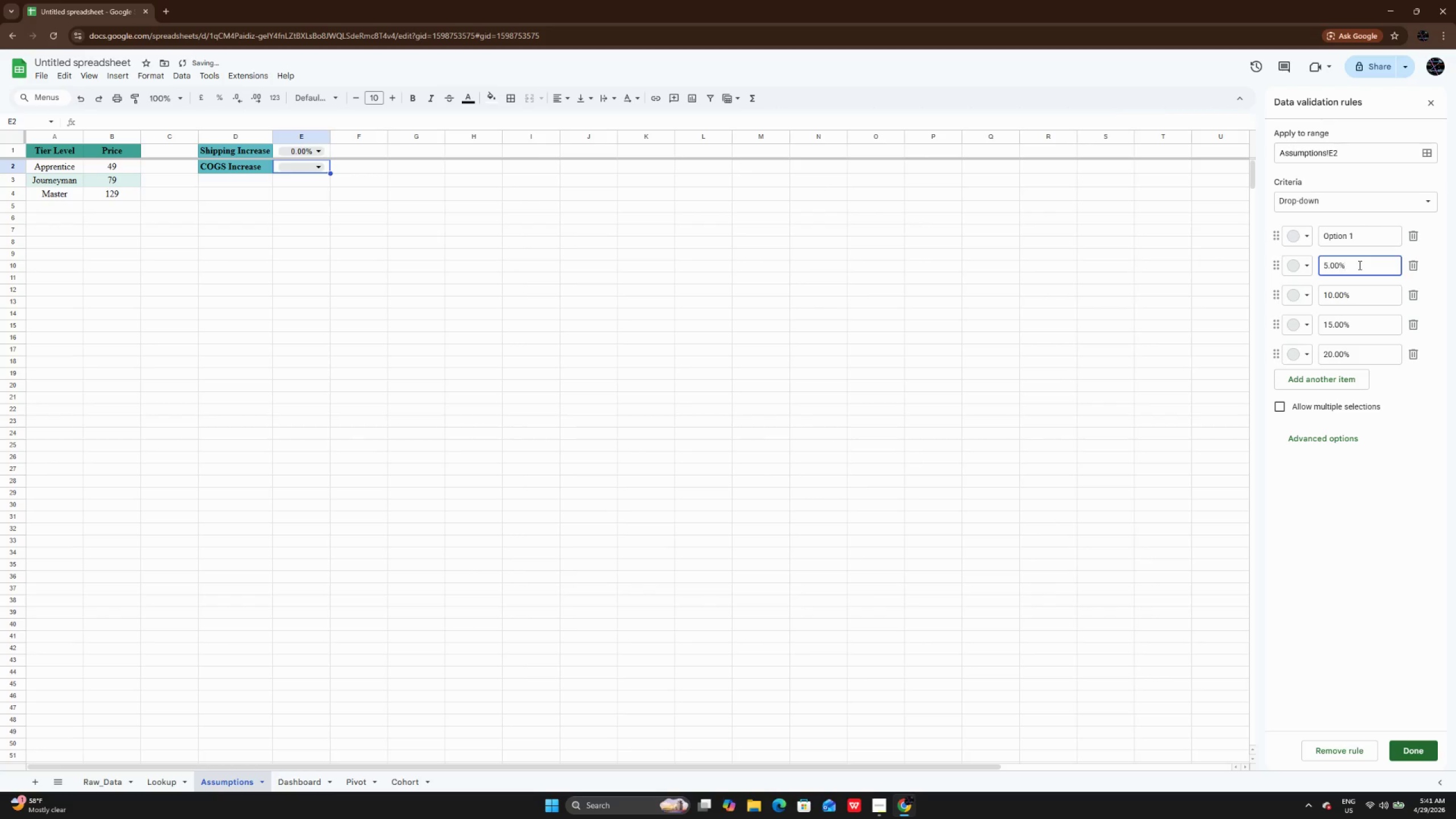 
left_click([1375, 234])
 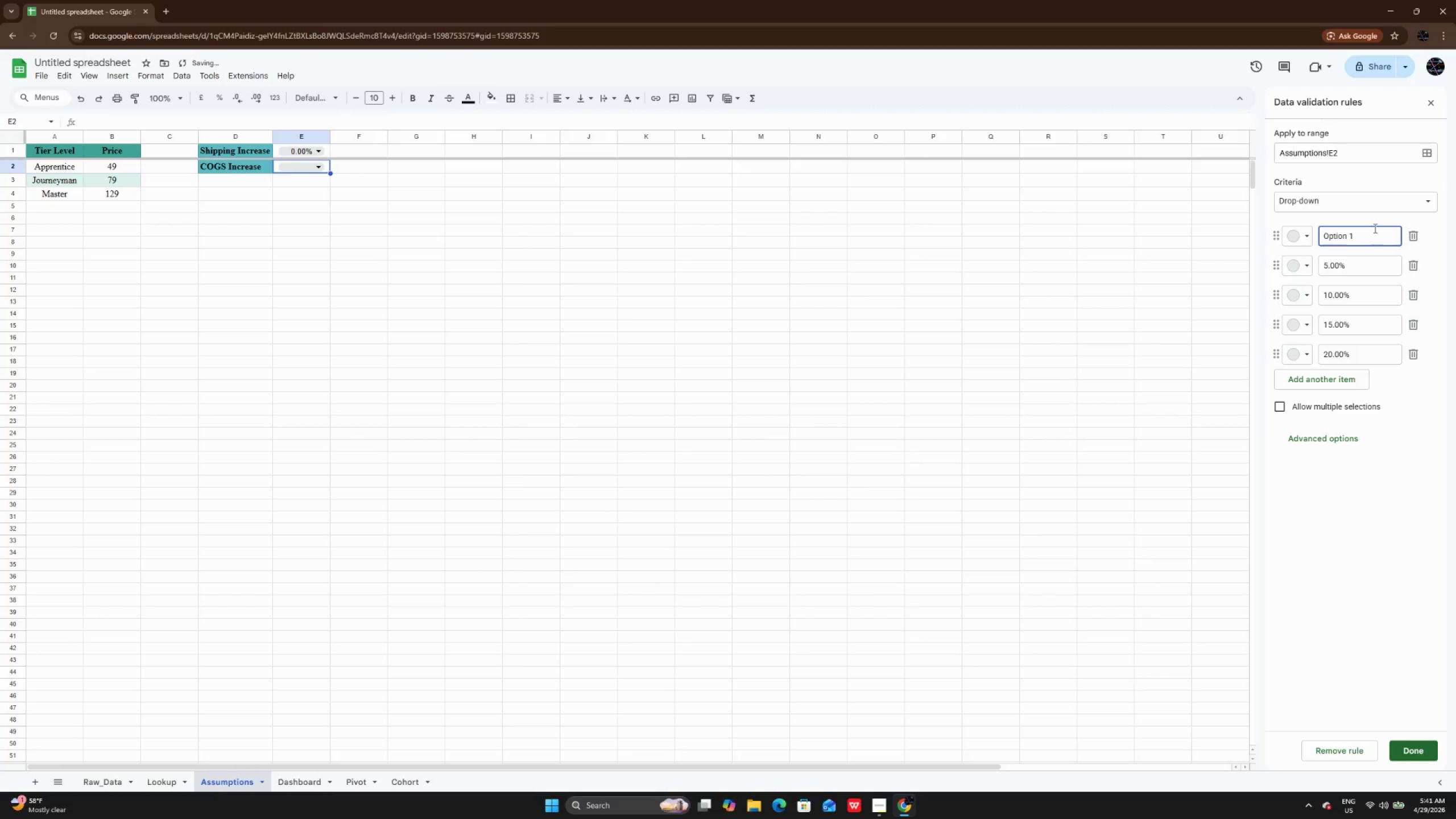 
hold_key(key=Backspace, duration=0.83)
 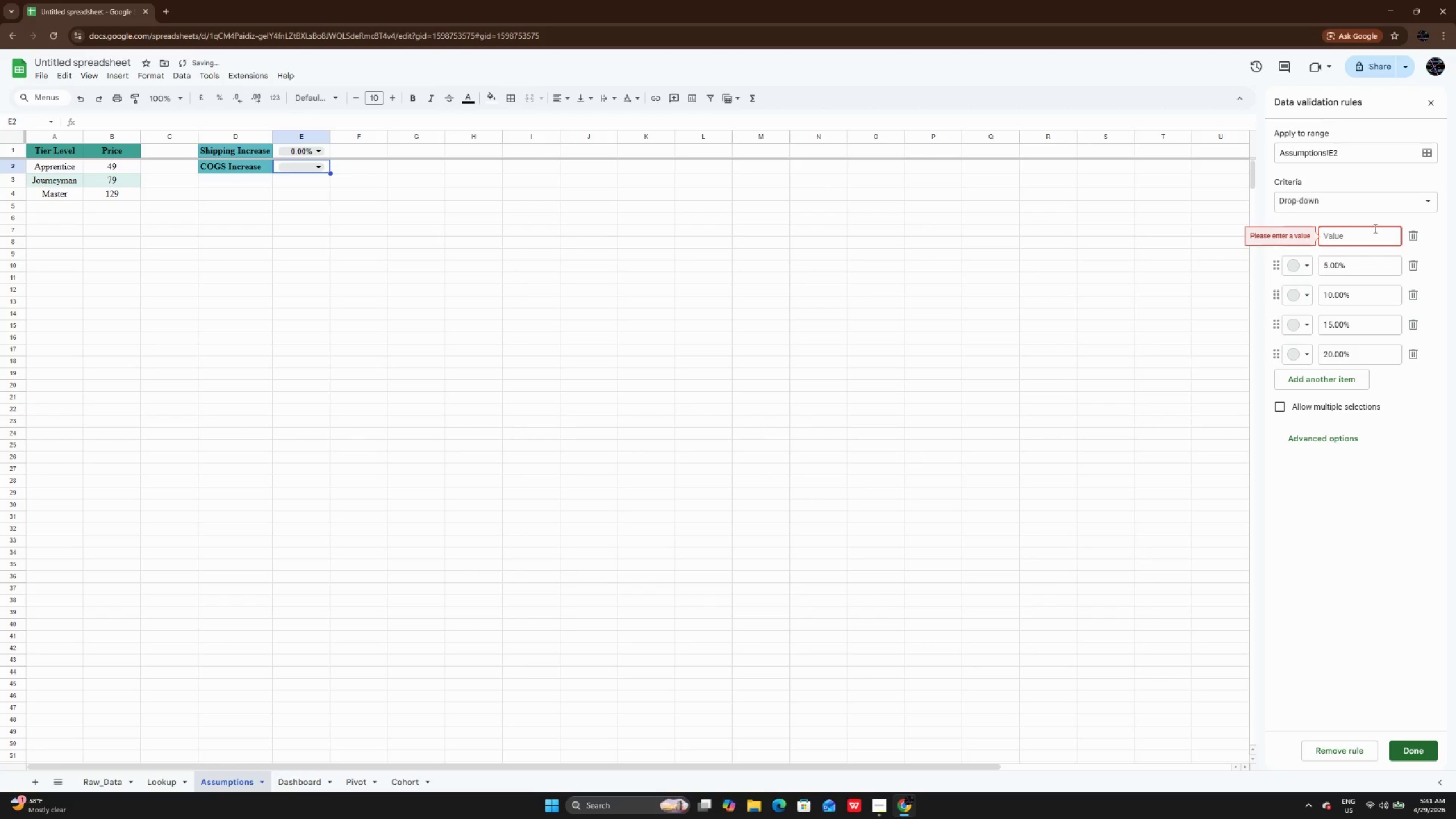 
type(0.00%)
 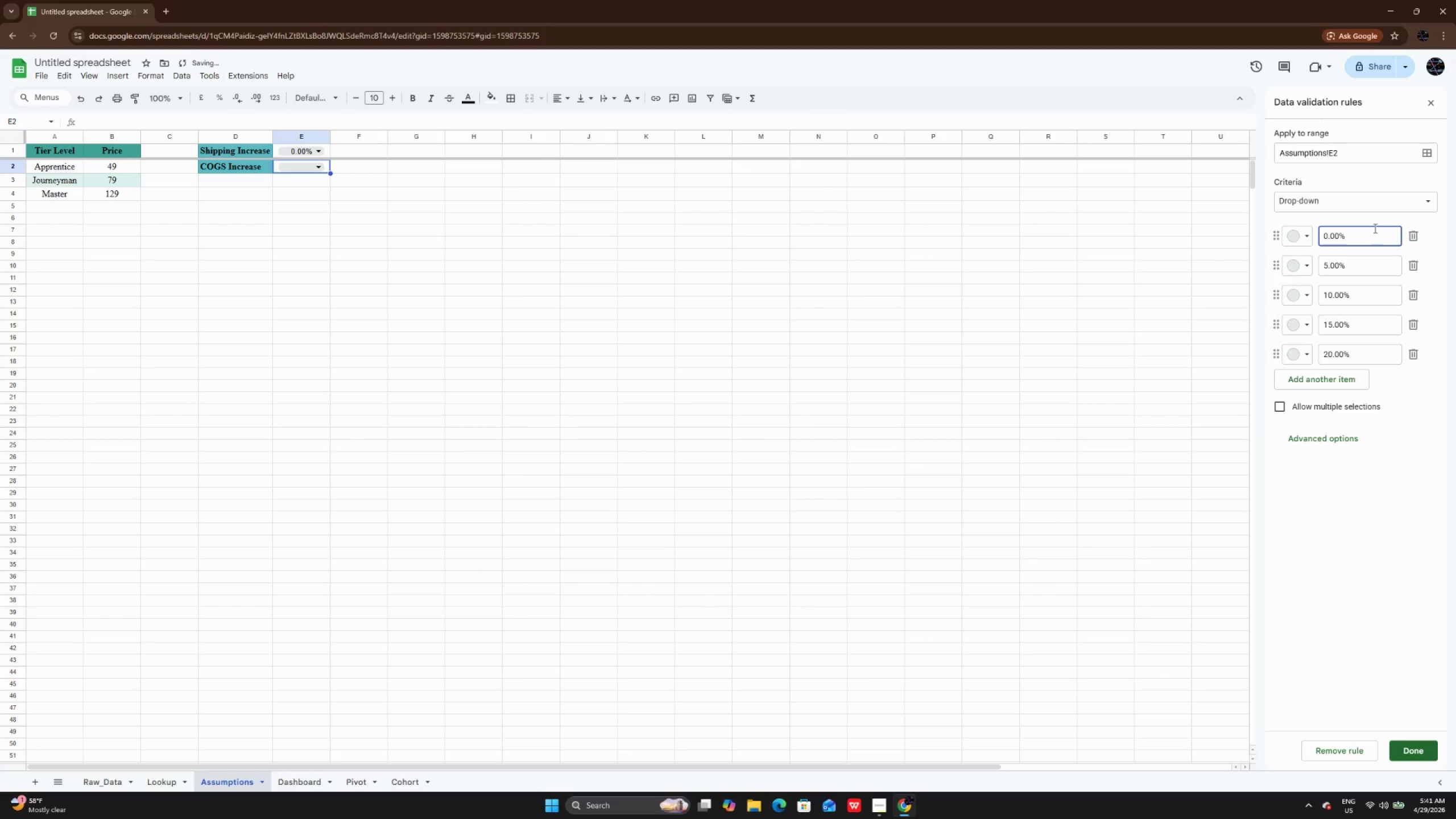 
left_click([1414, 742])
 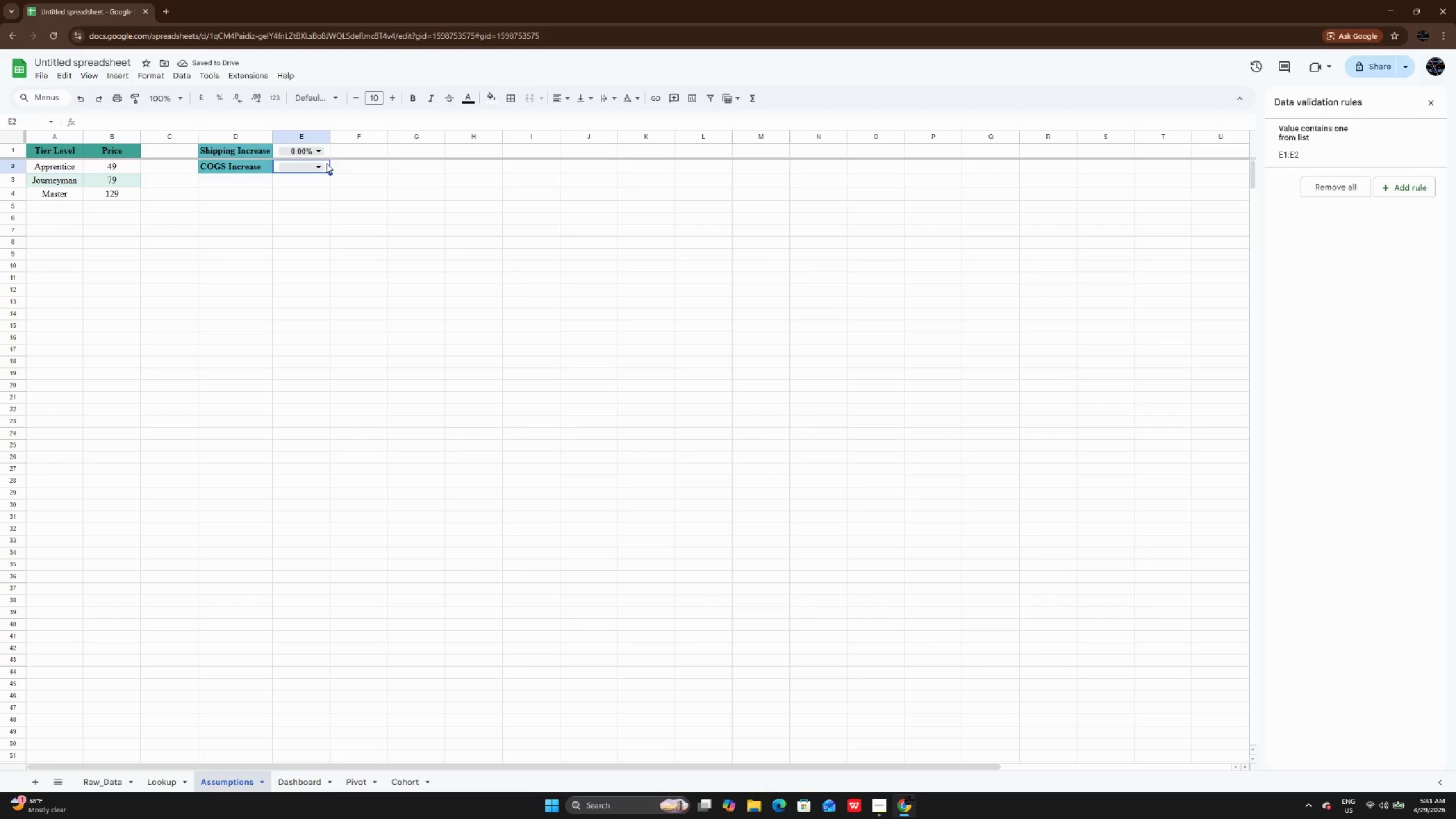 
left_click([317, 167])
 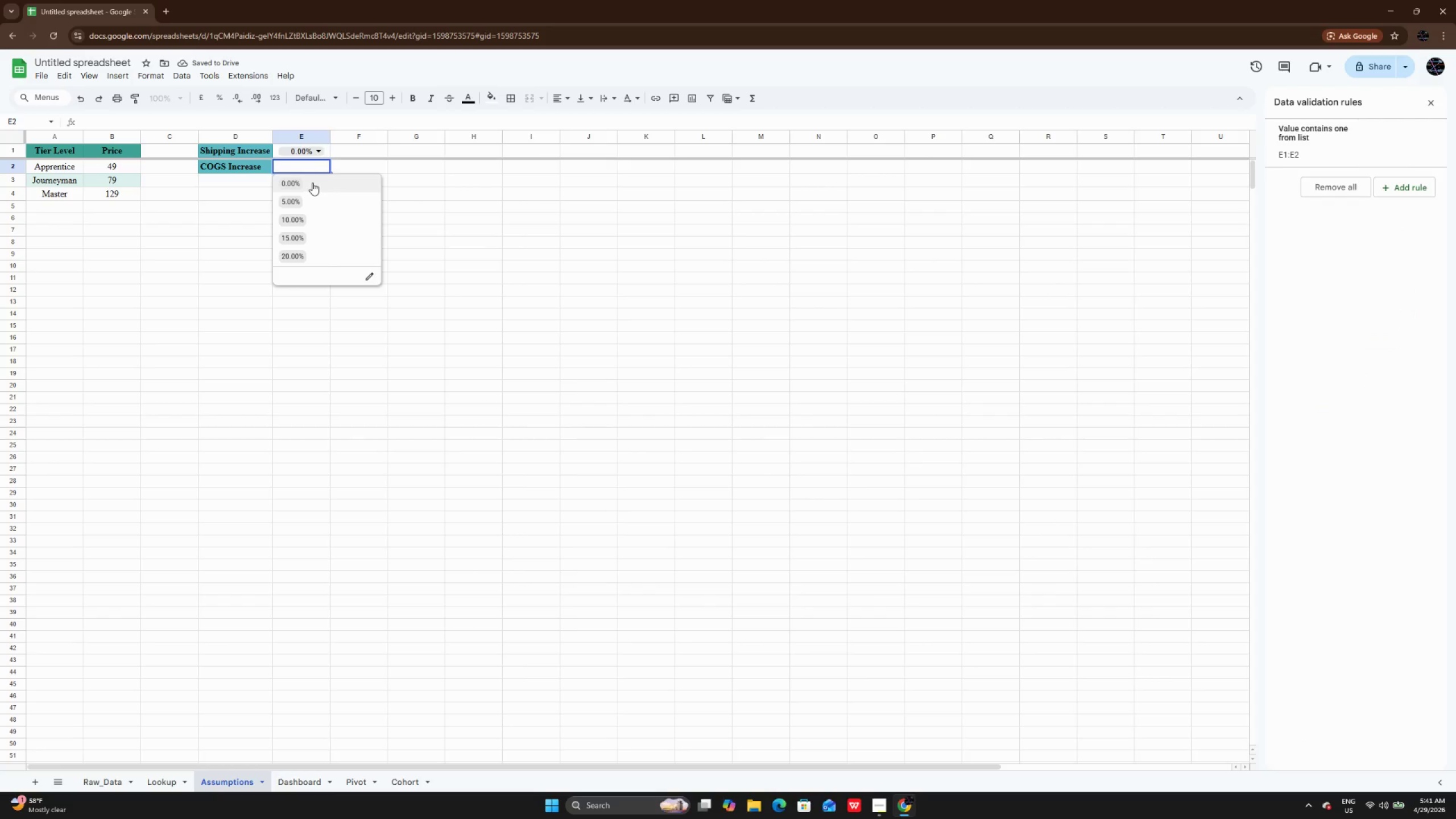 
left_click([312, 183])
 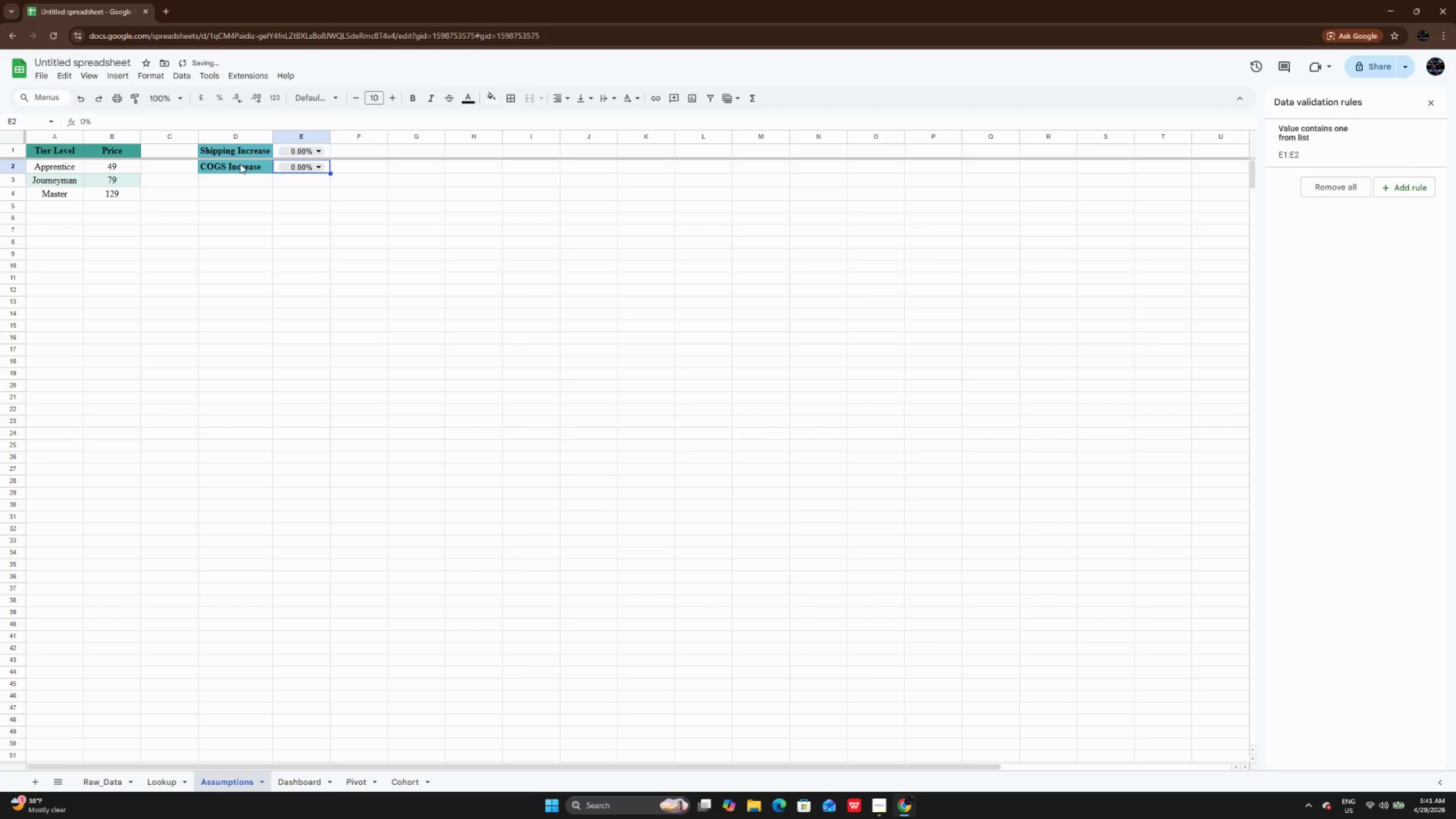 
left_click([240, 164])
 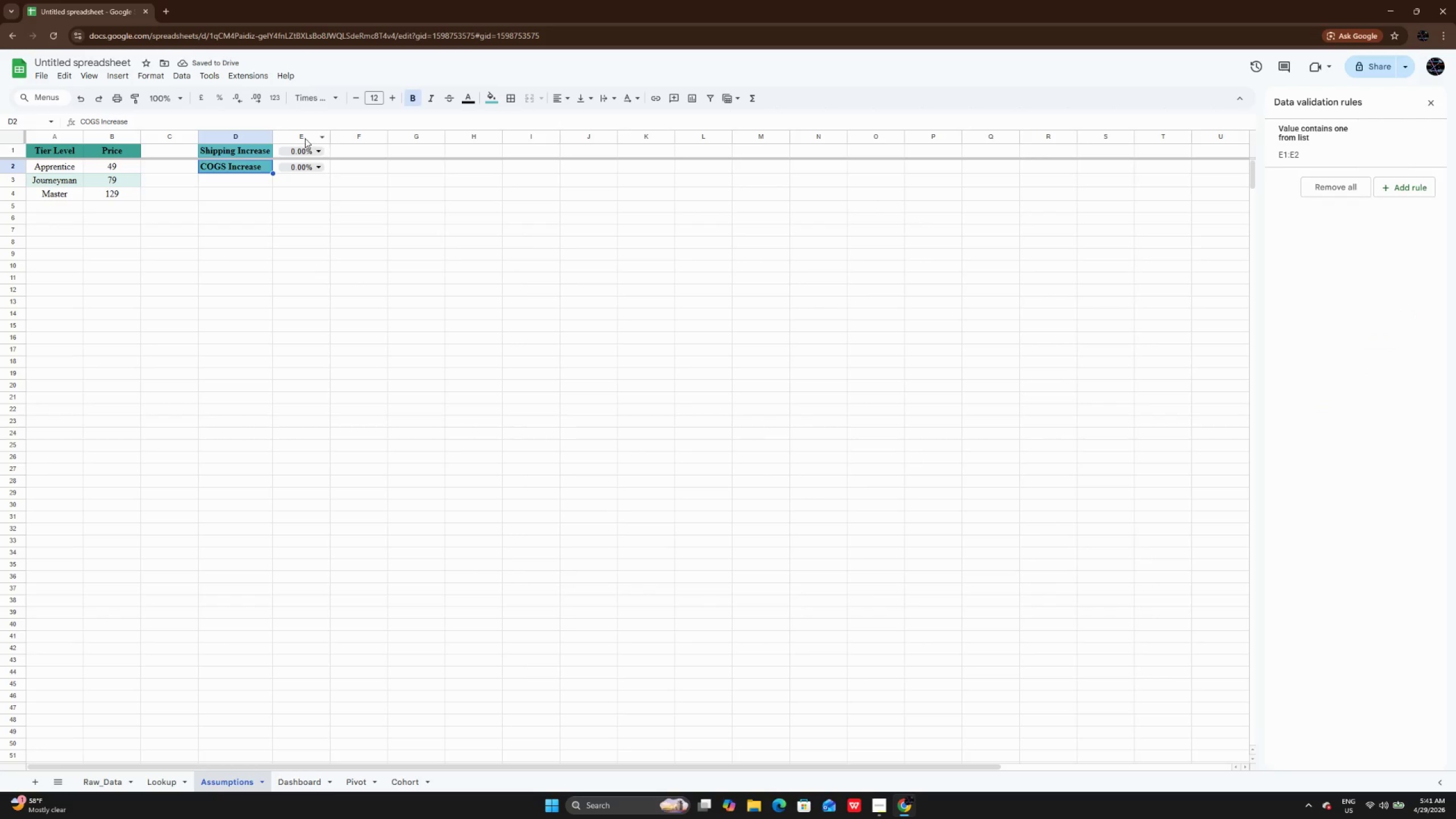 
left_click([305, 138])
 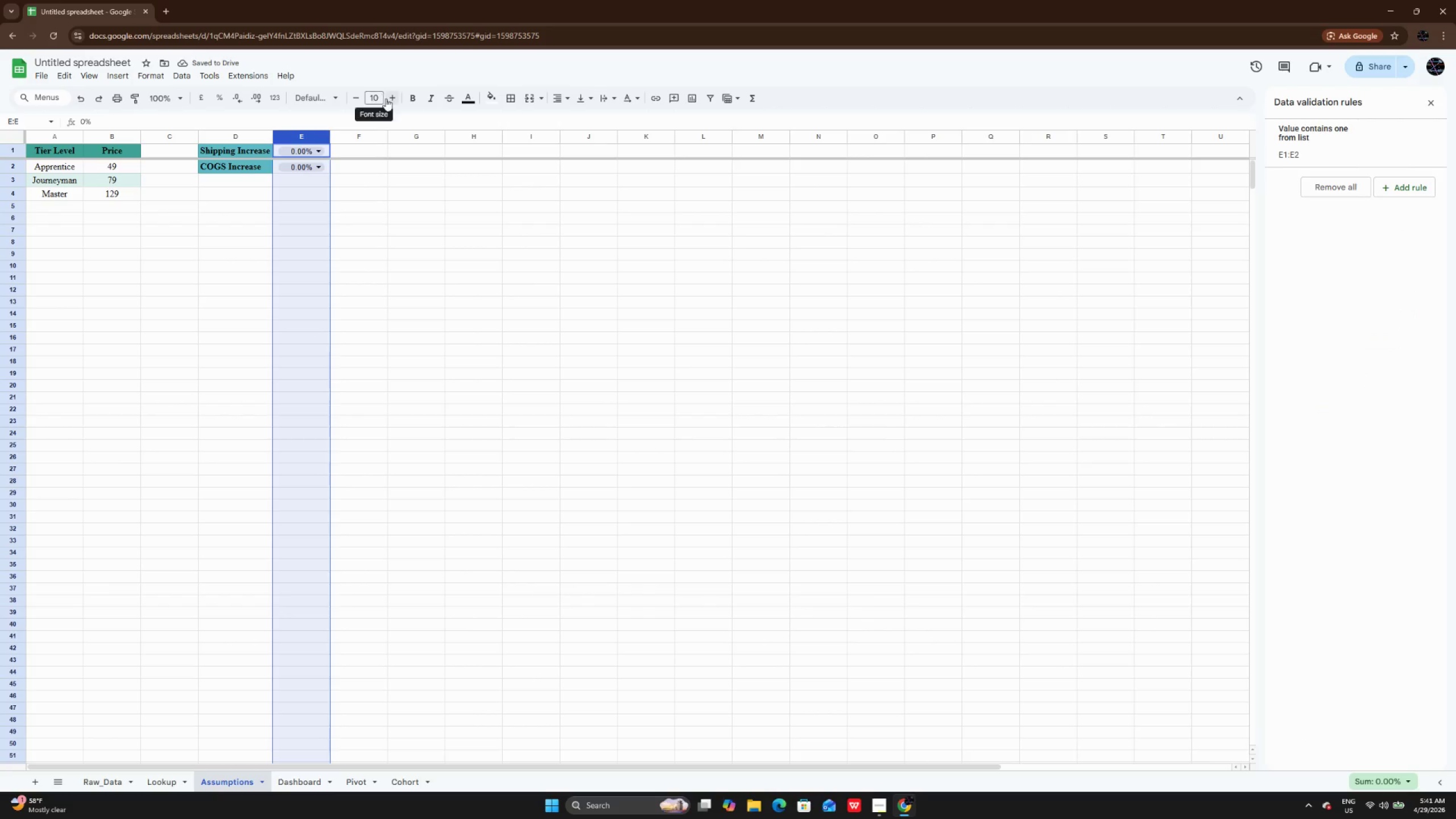 
left_click([394, 98])
 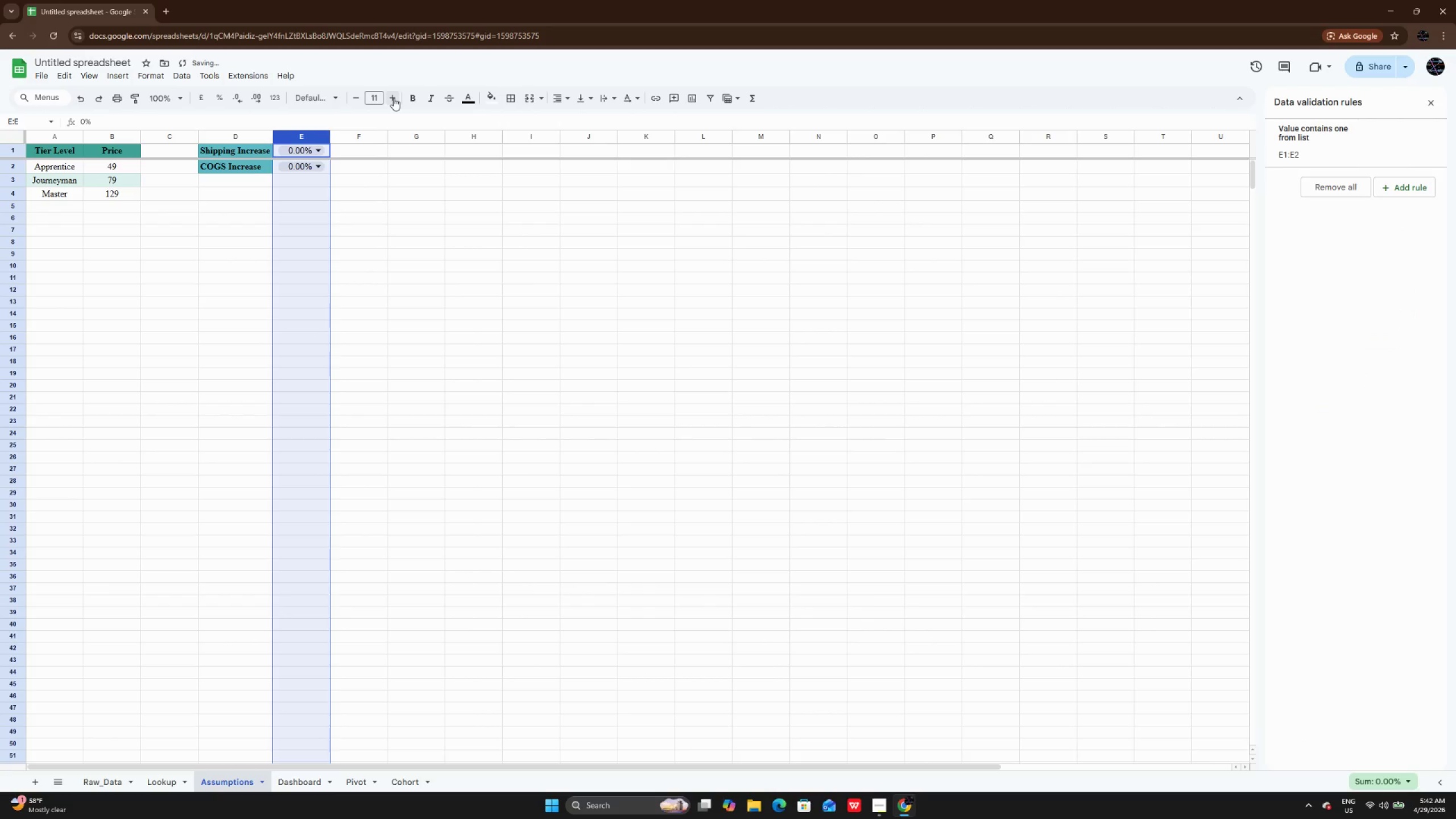 
left_click([394, 98])
 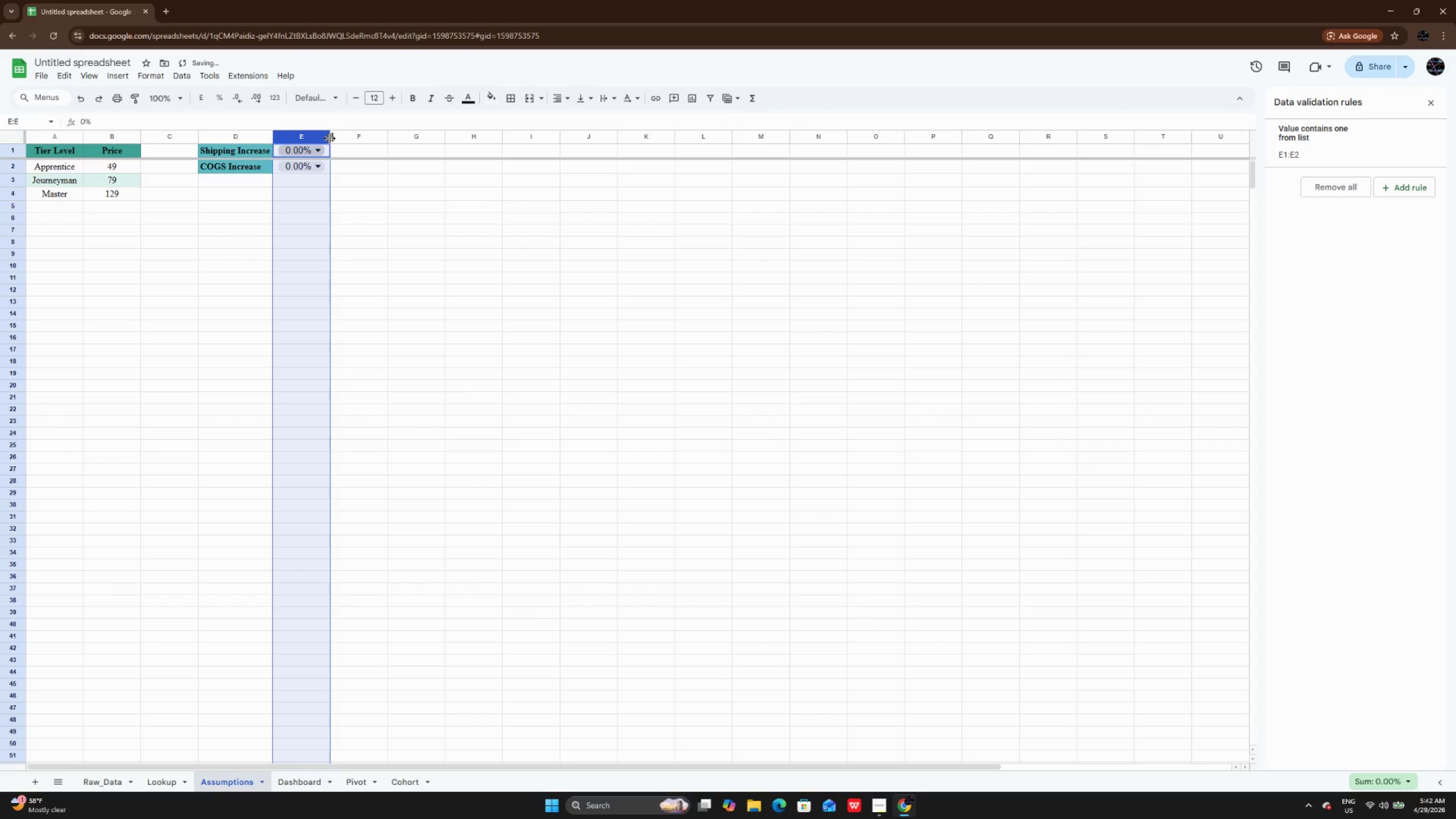 
double_click([329, 138])
 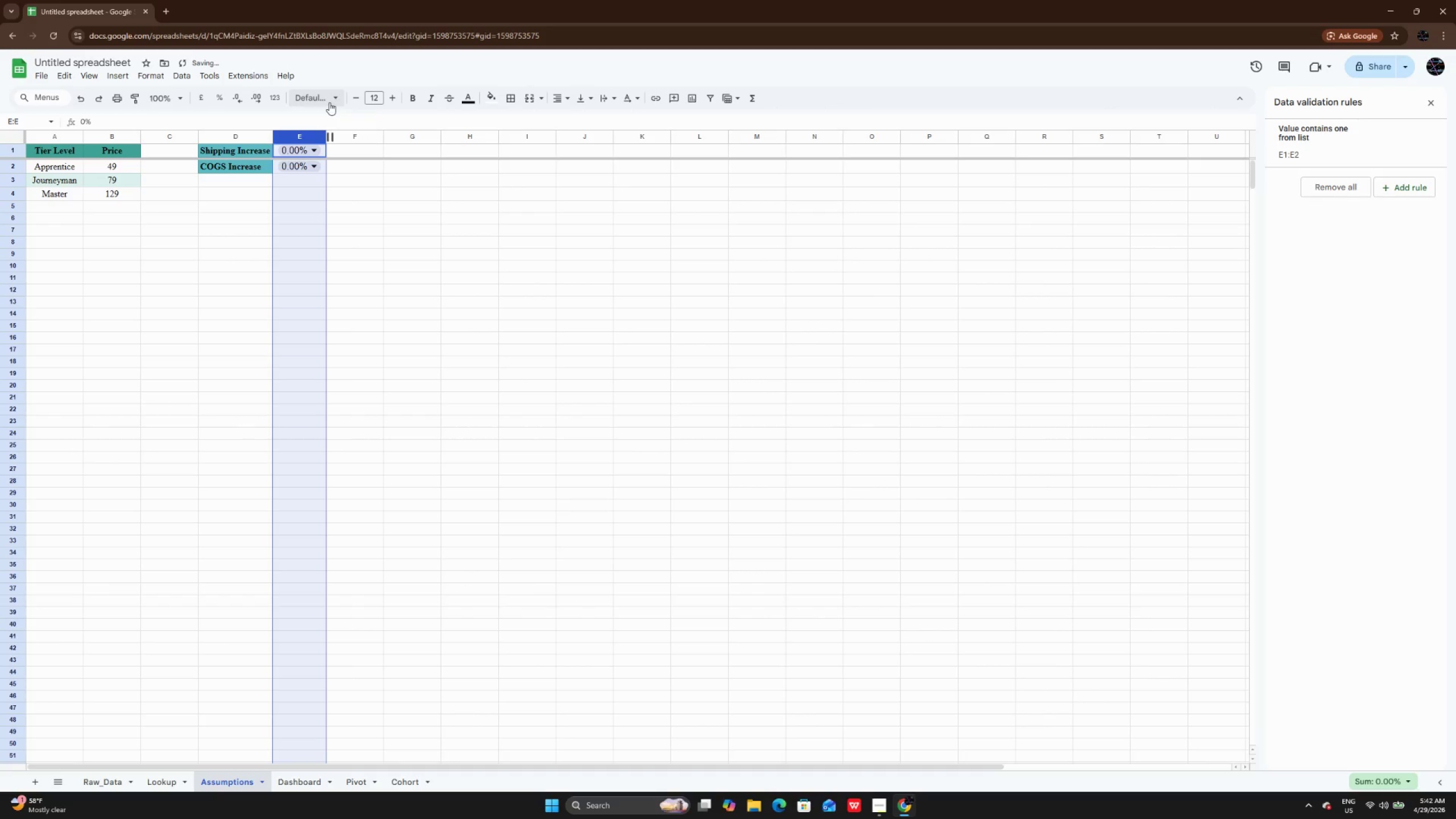 
left_click([328, 96])
 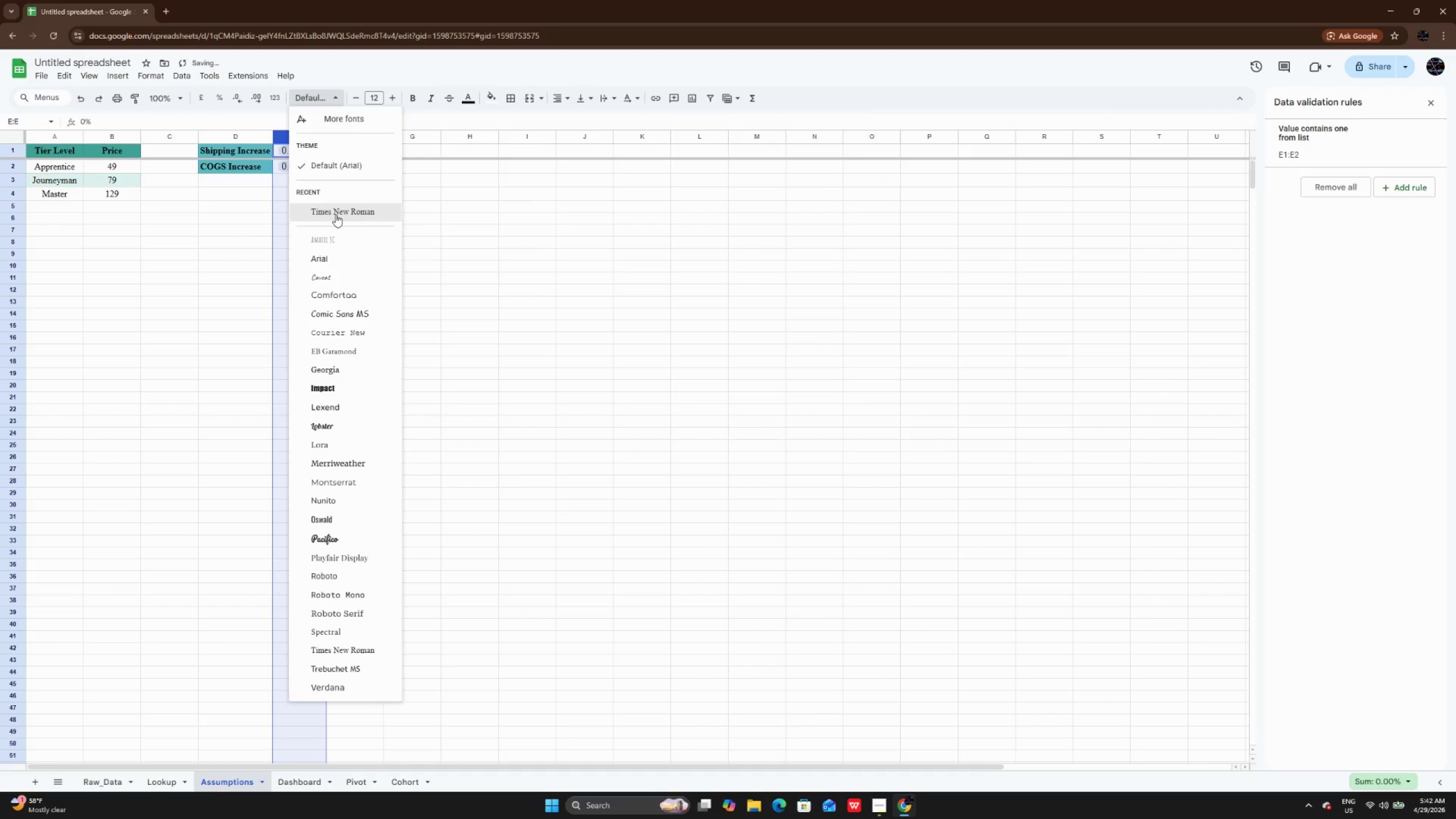 
left_click([336, 214])
 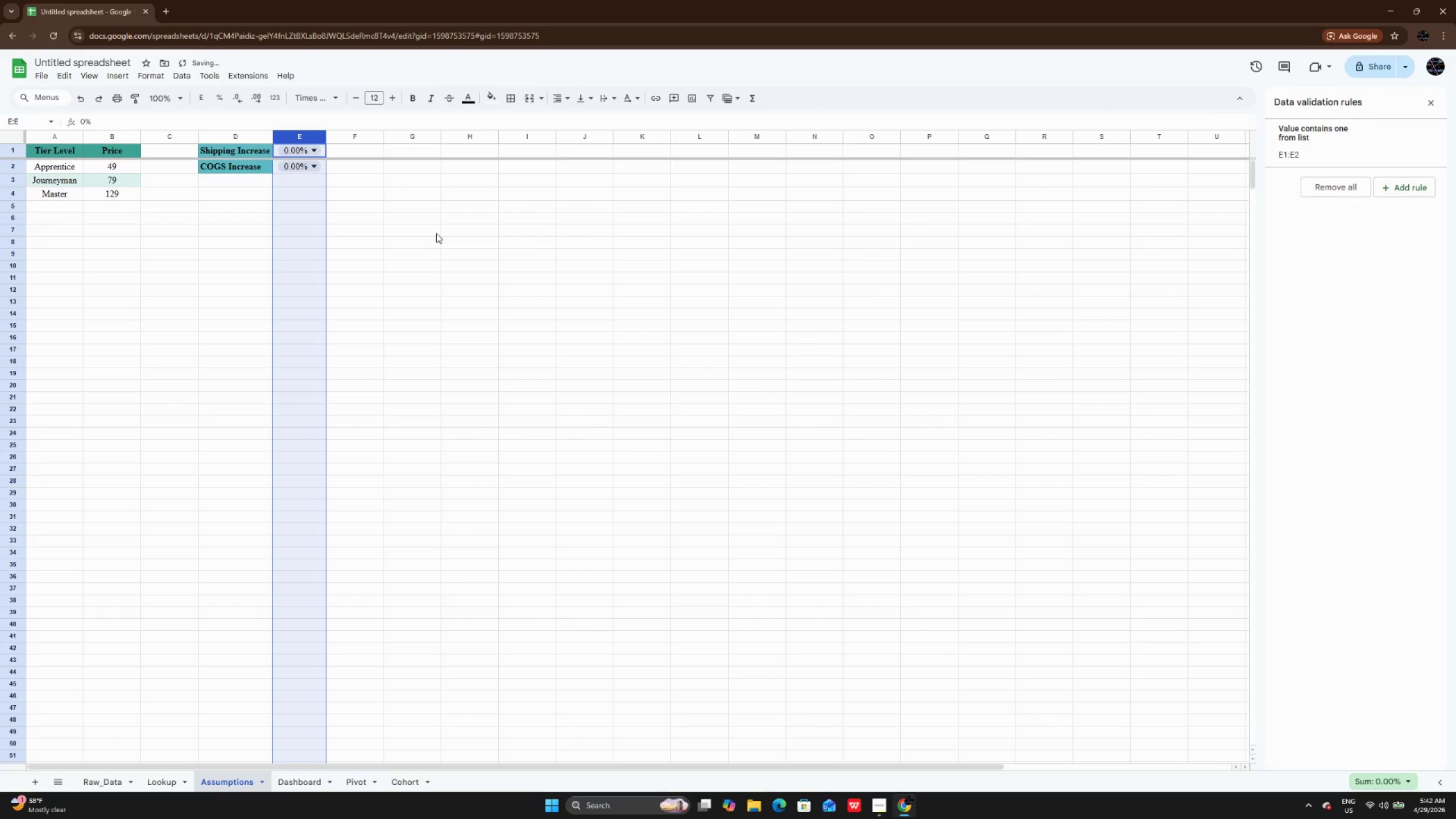 
left_click([436, 233])
 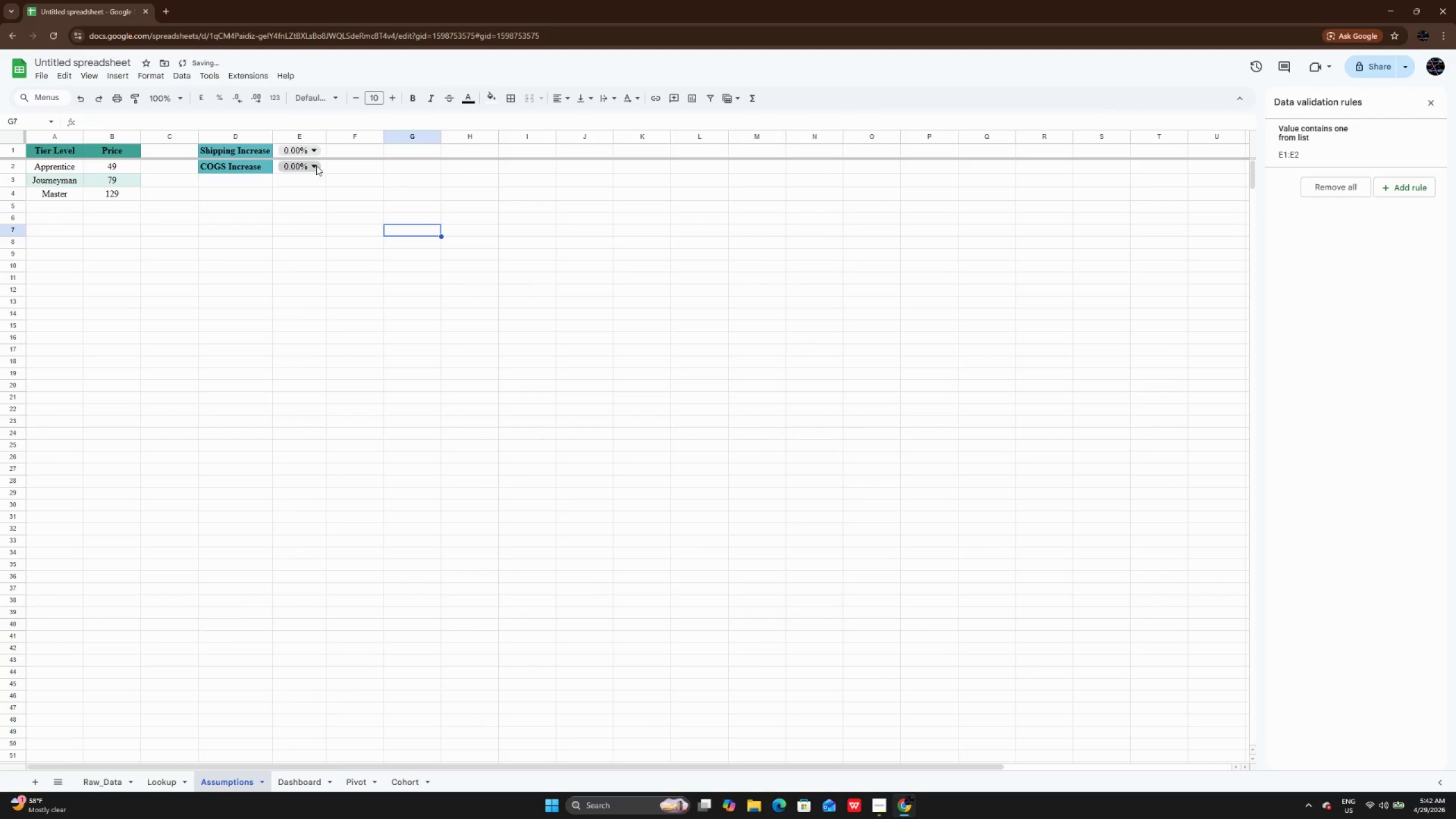 
left_click([295, 144])
 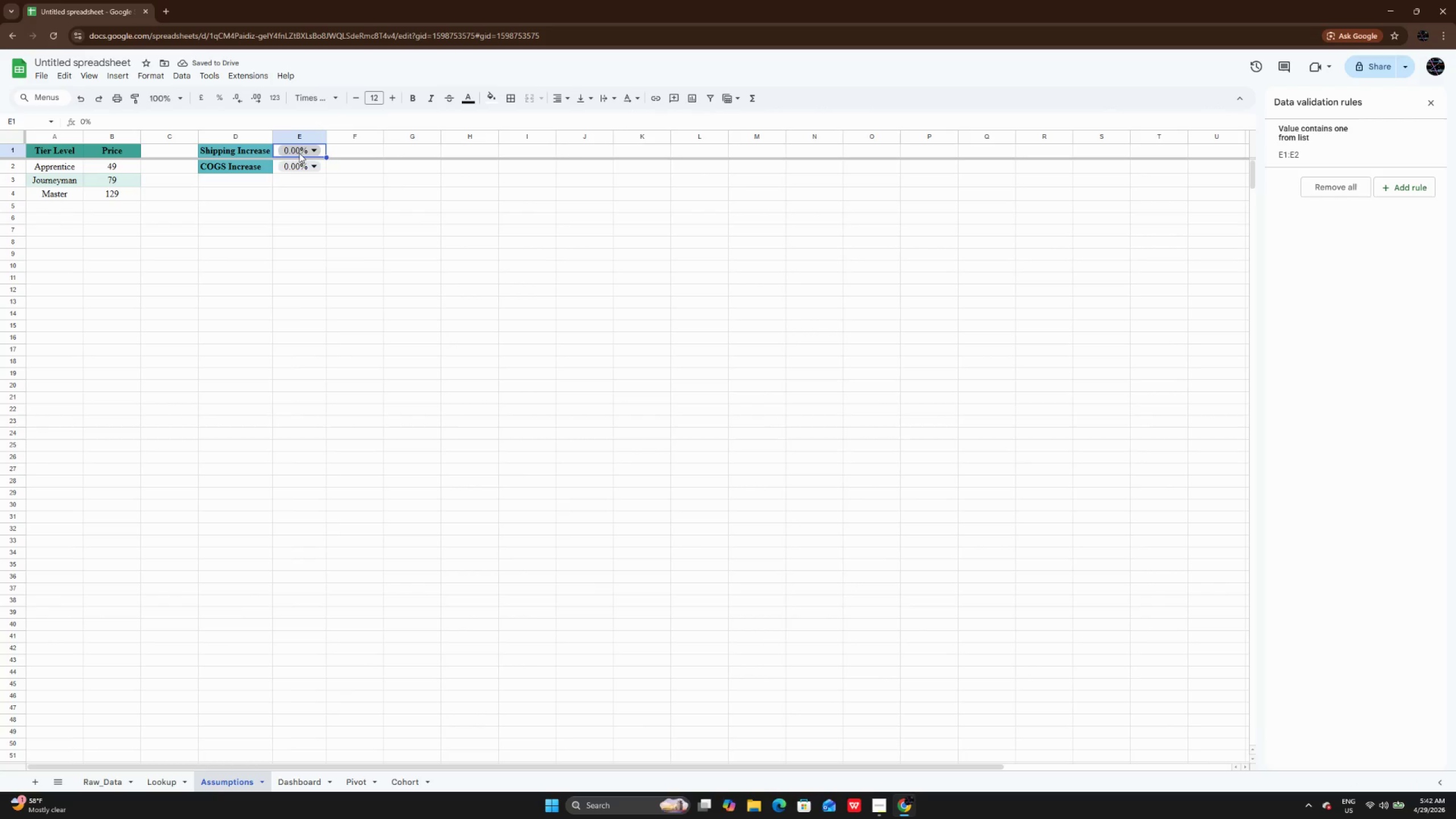 
left_click([299, 153])
 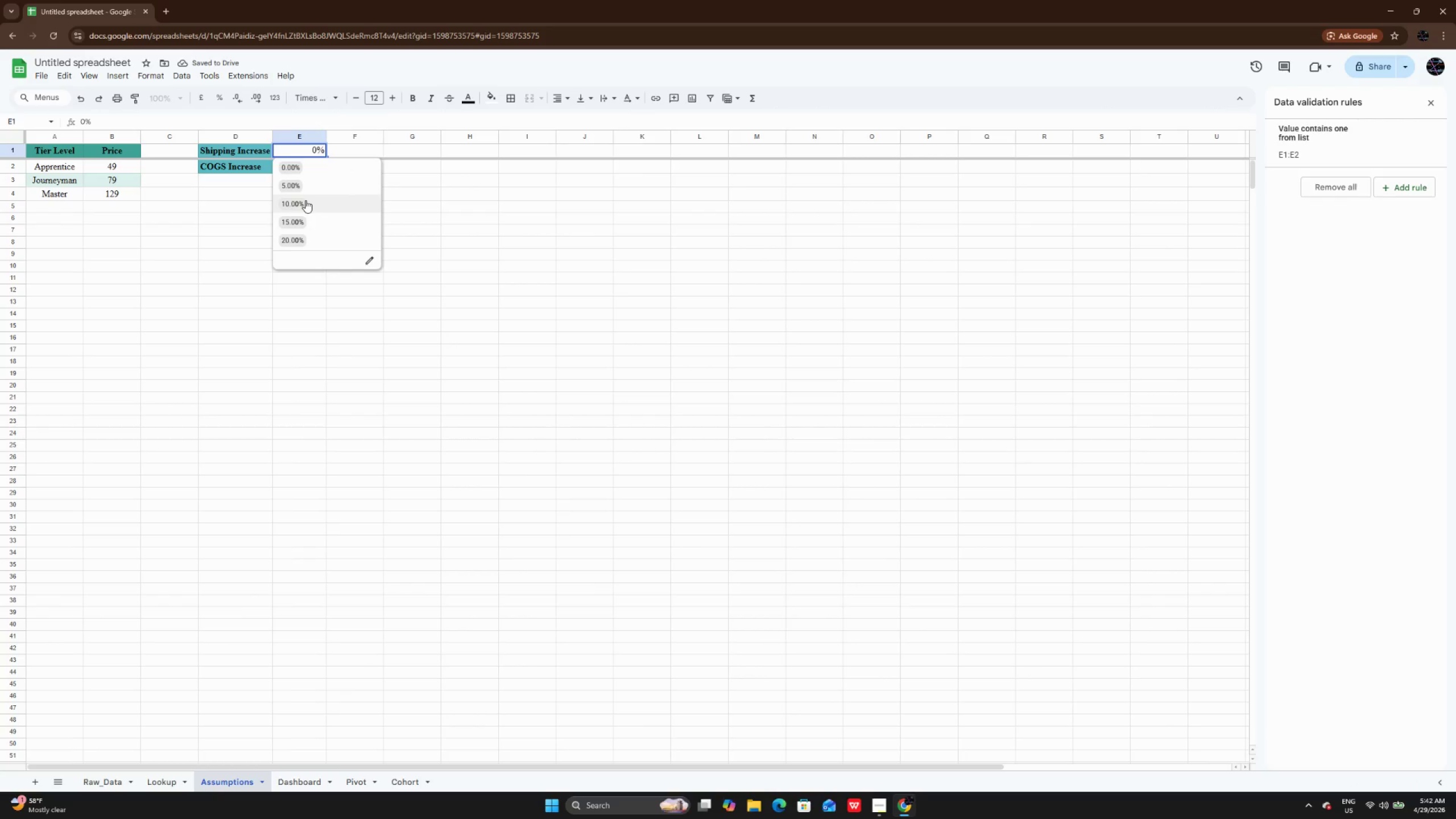 
left_click([305, 200])
 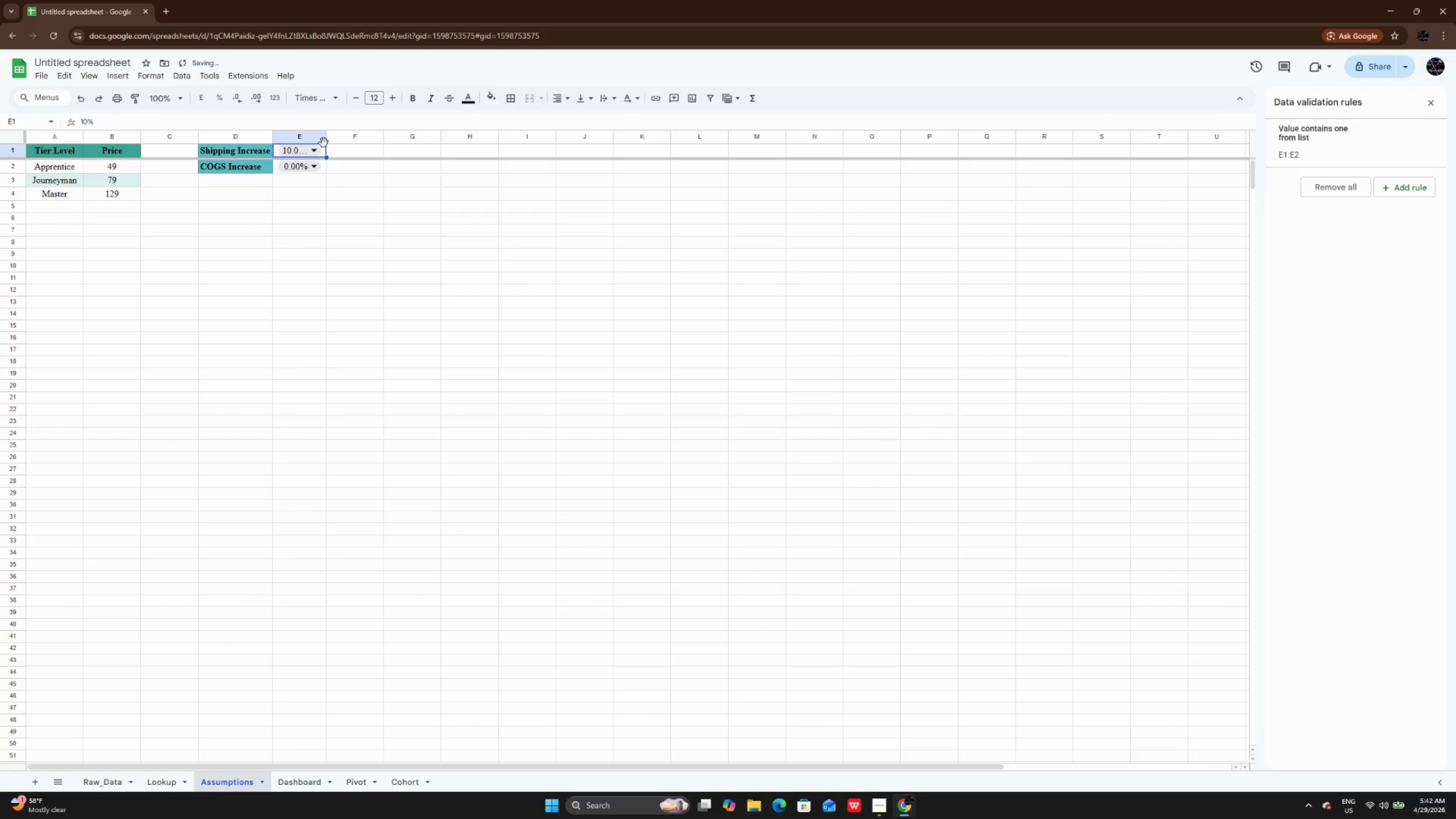 
double_click([326, 136])
 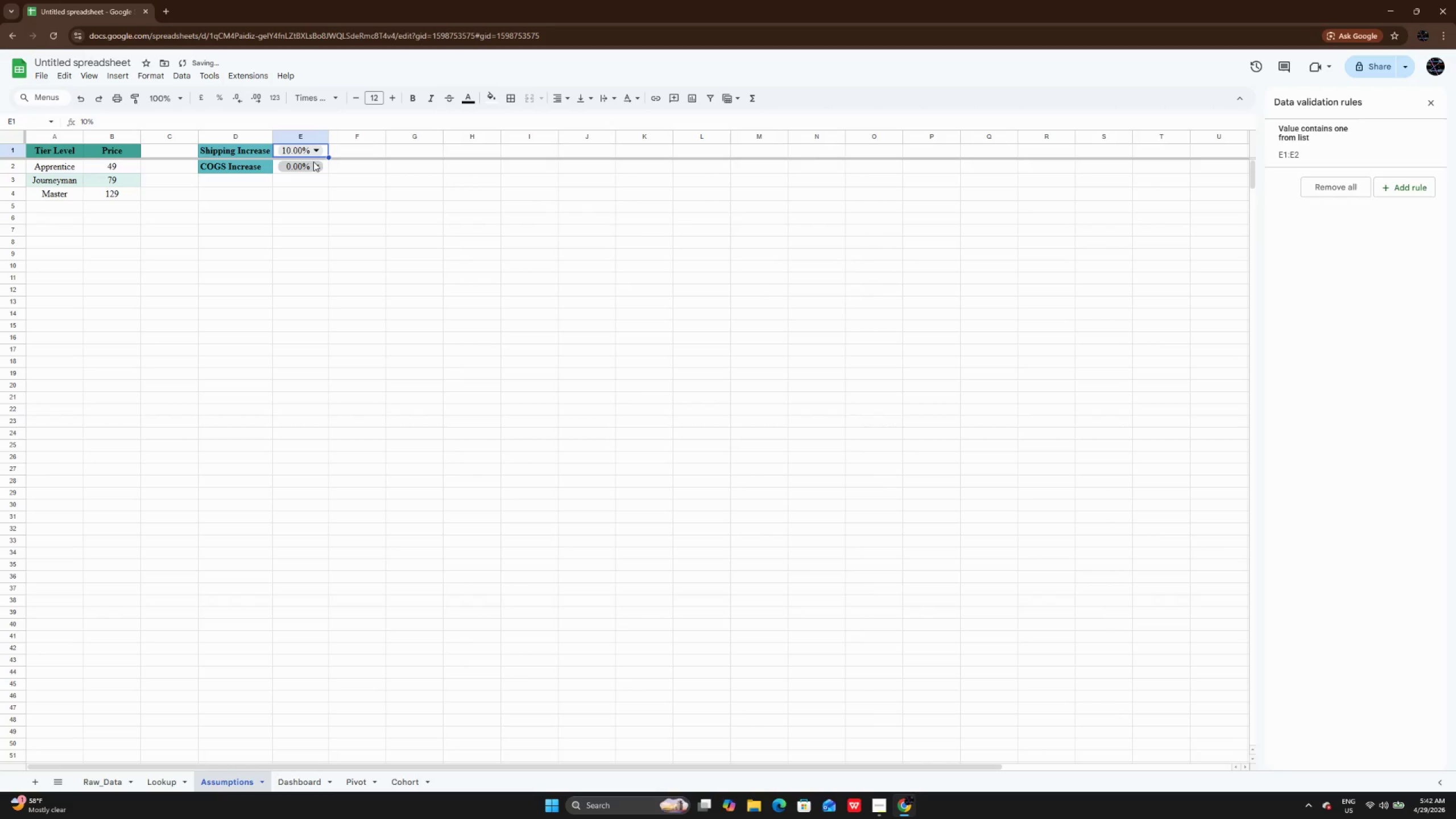 
left_click([309, 167])
 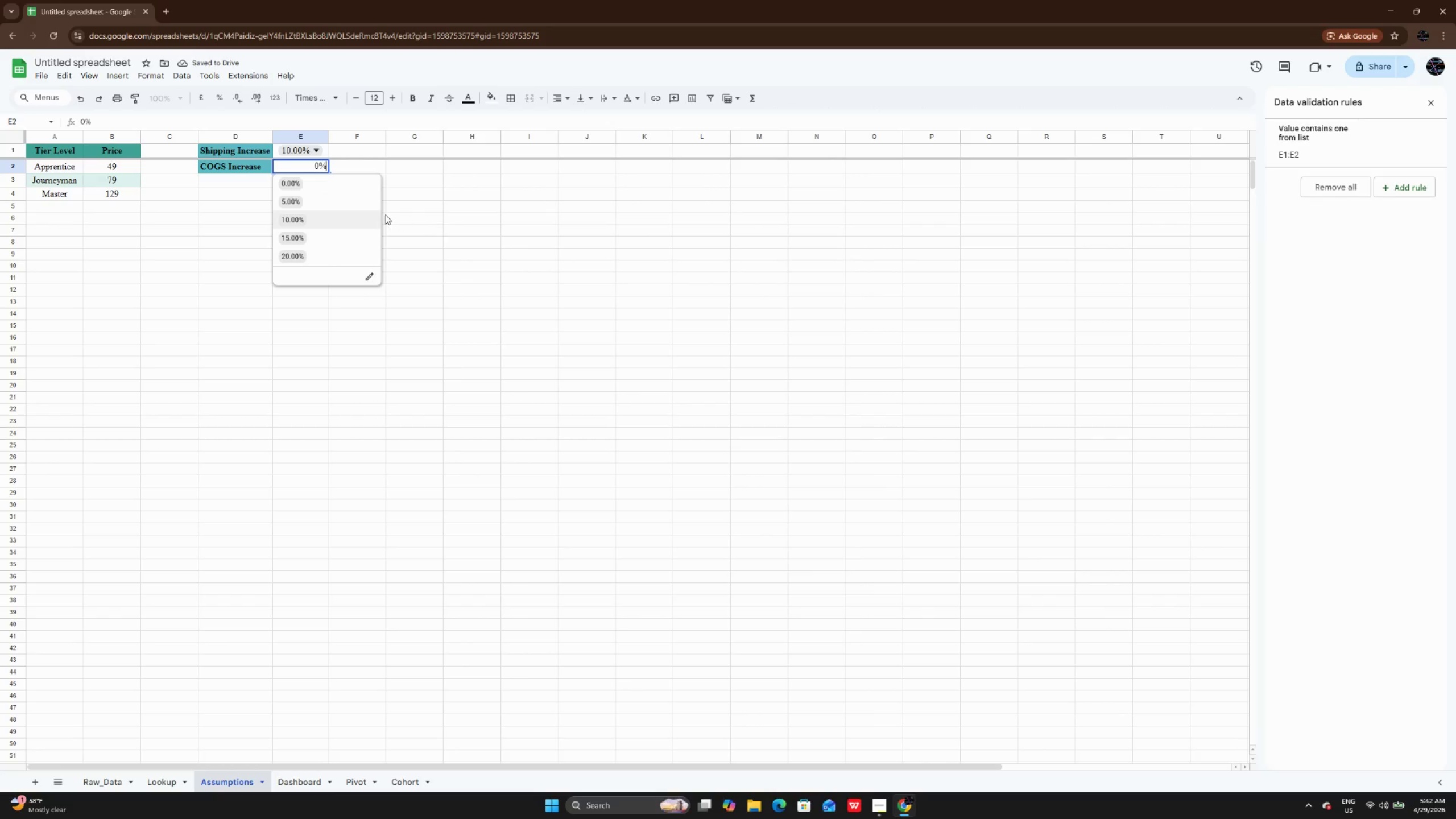 
left_click([355, 210])
 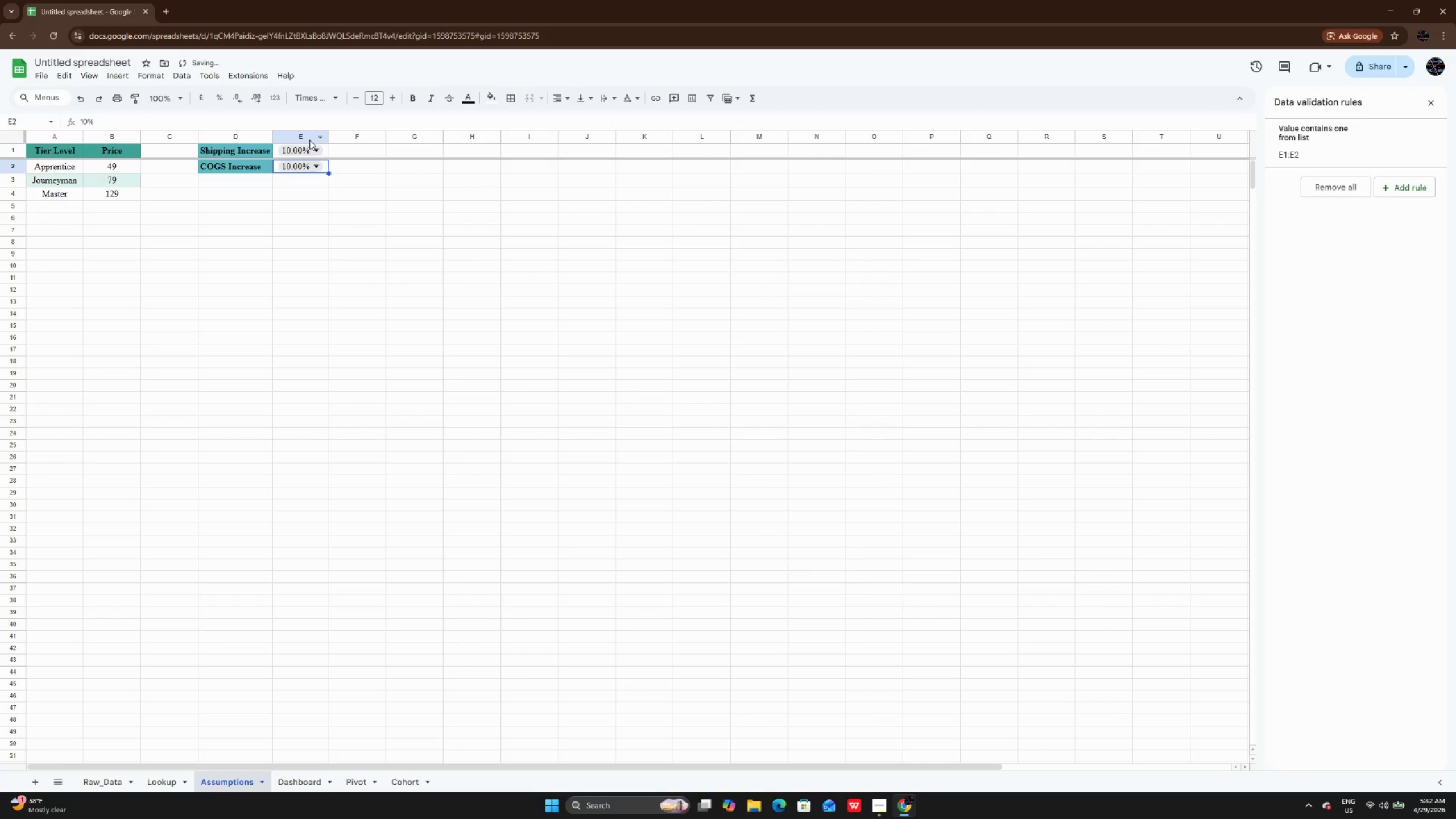 
left_click([307, 147])
 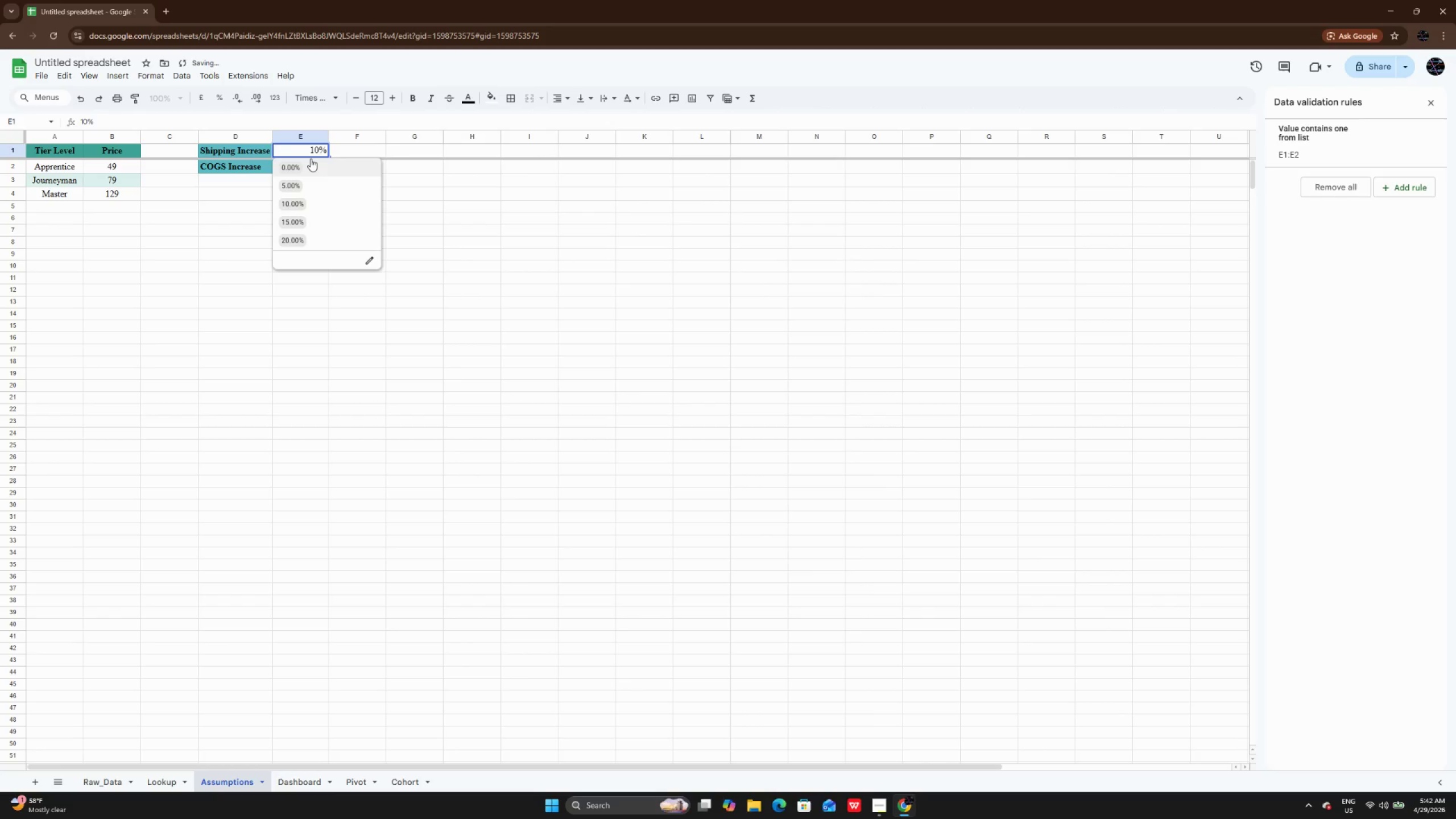 
left_click([311, 159])
 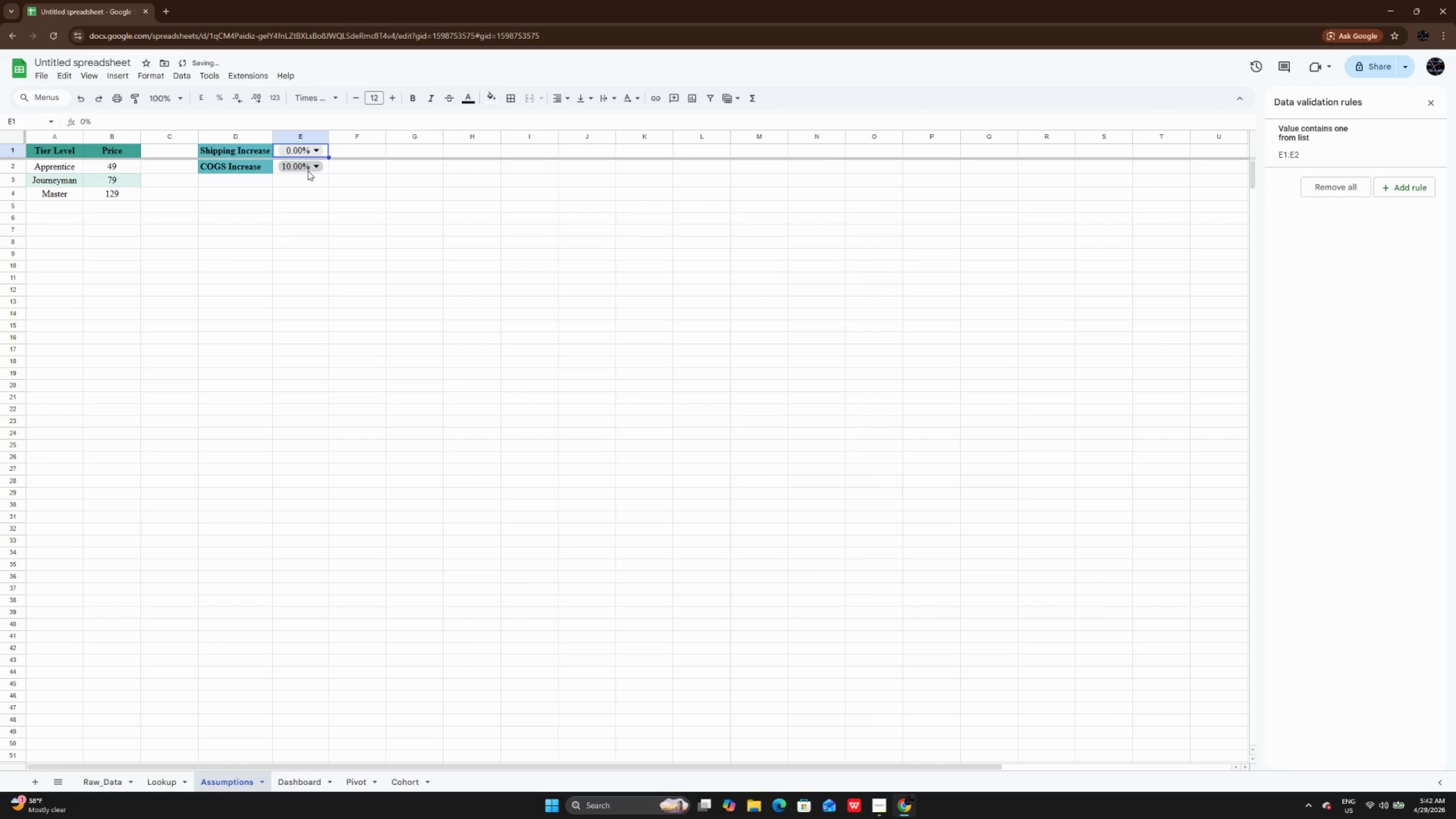 
left_click([308, 171])
 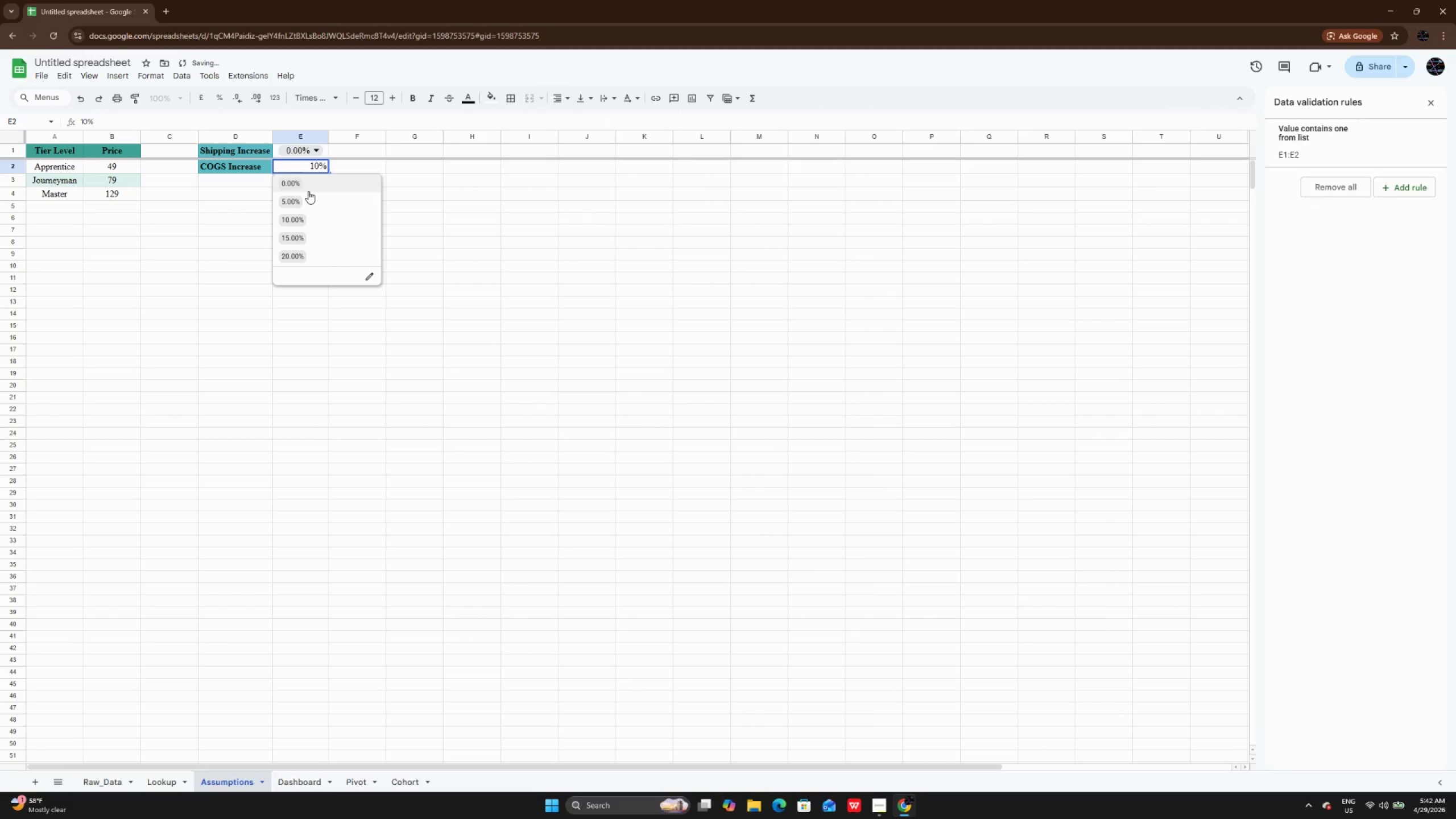 
left_click([308, 191])
 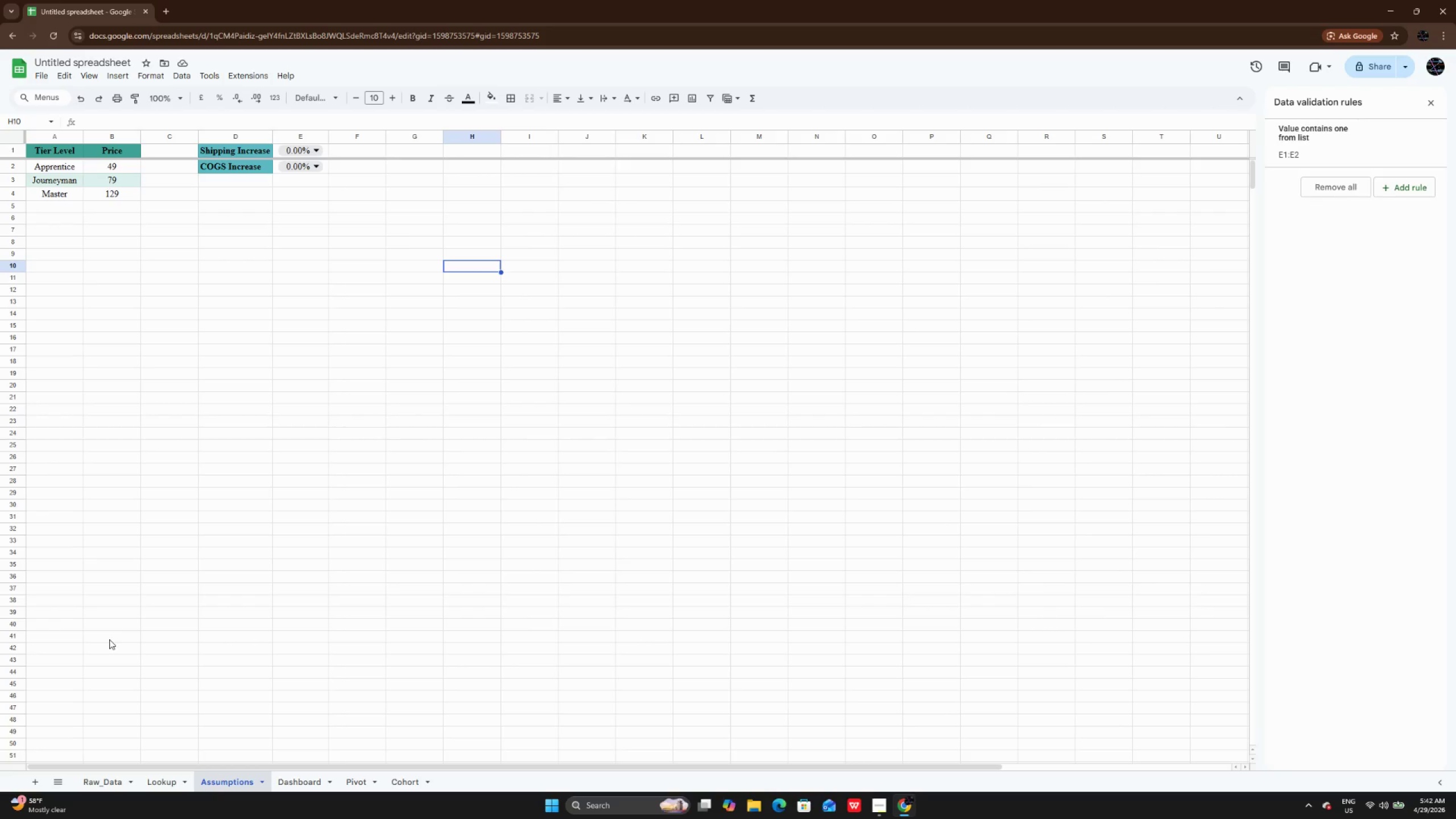 
wait(21.56)
 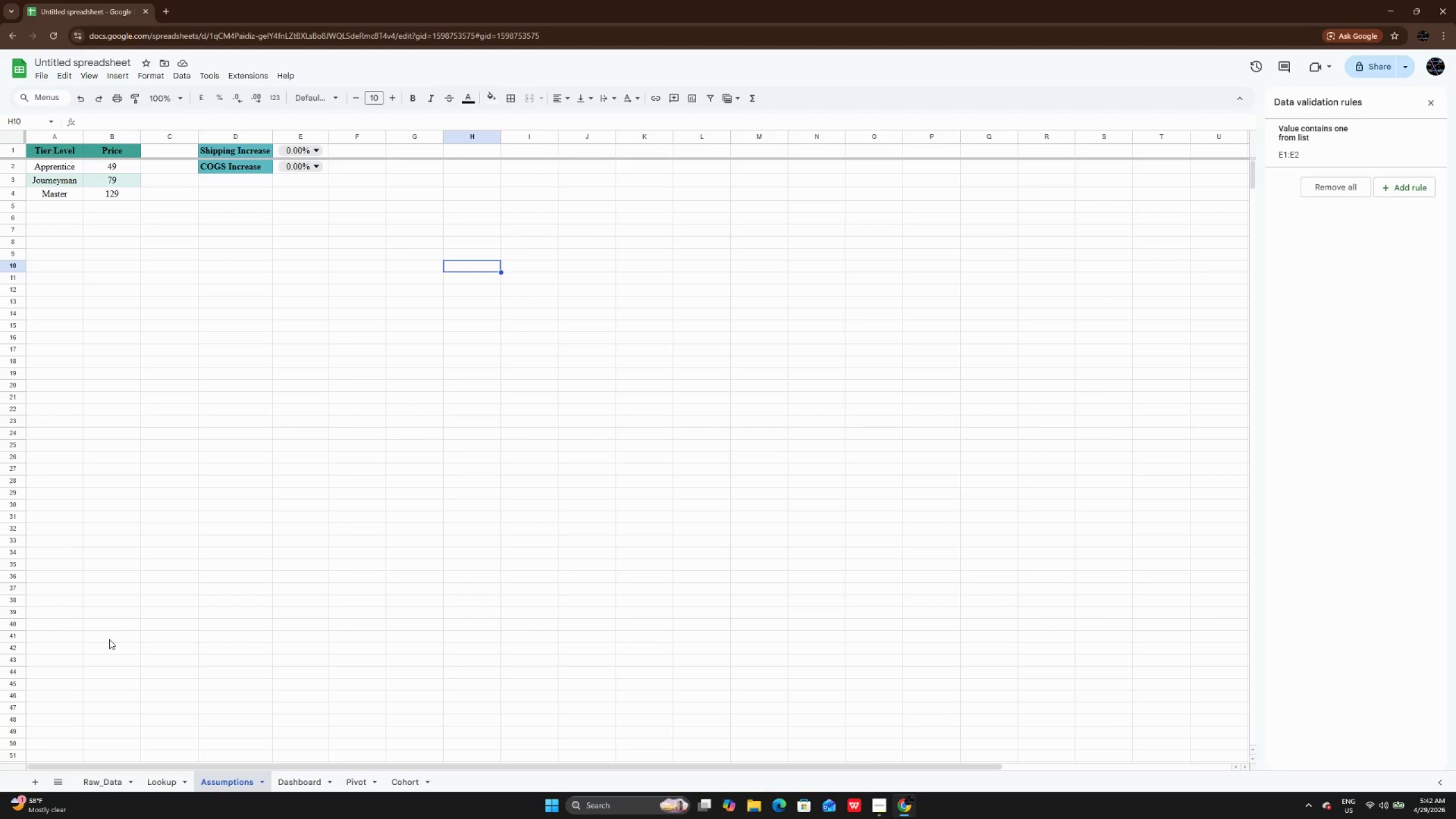 
left_click([101, 787])
 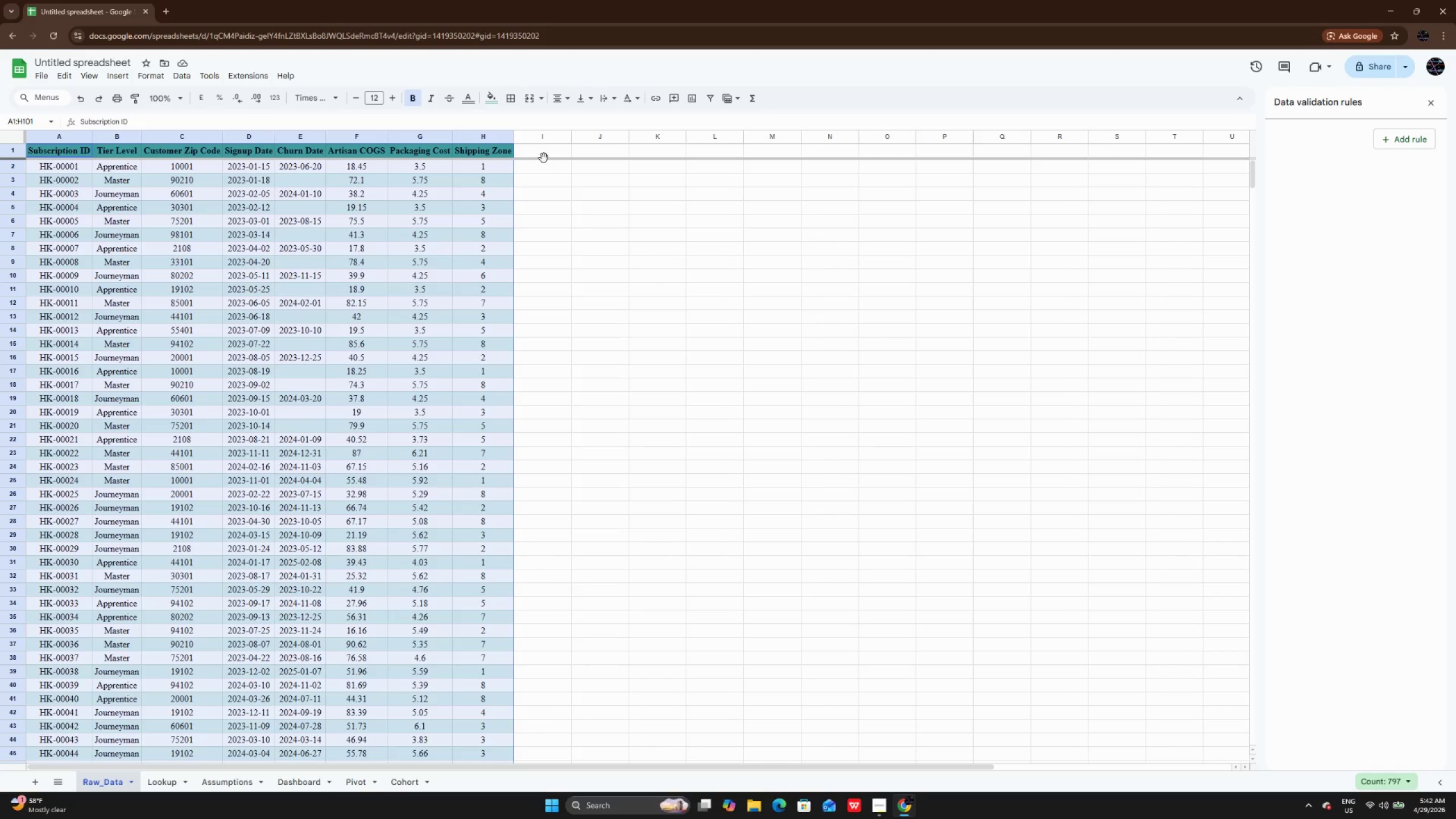 
double_click([541, 151])
 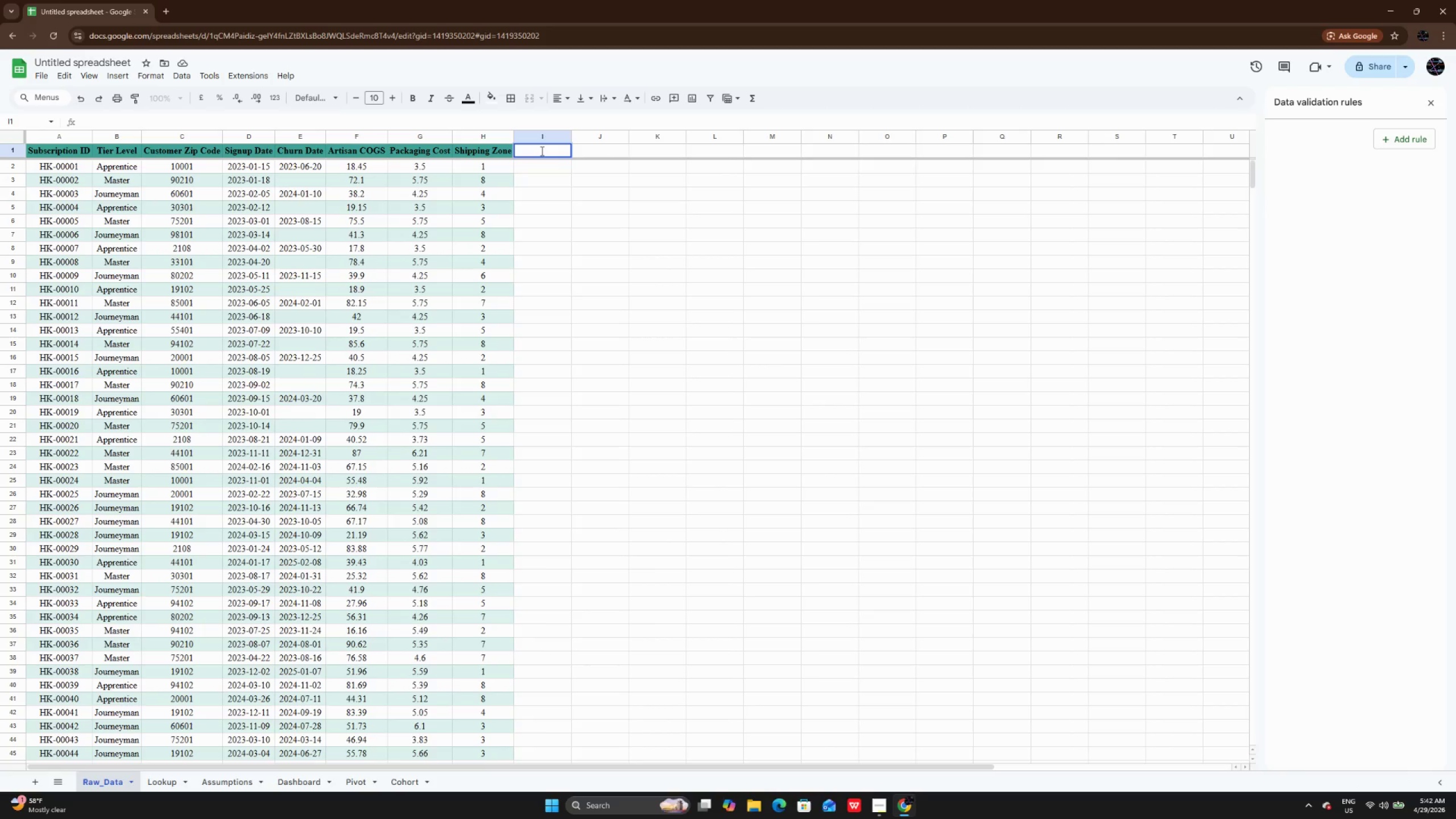 
type(Reve)
 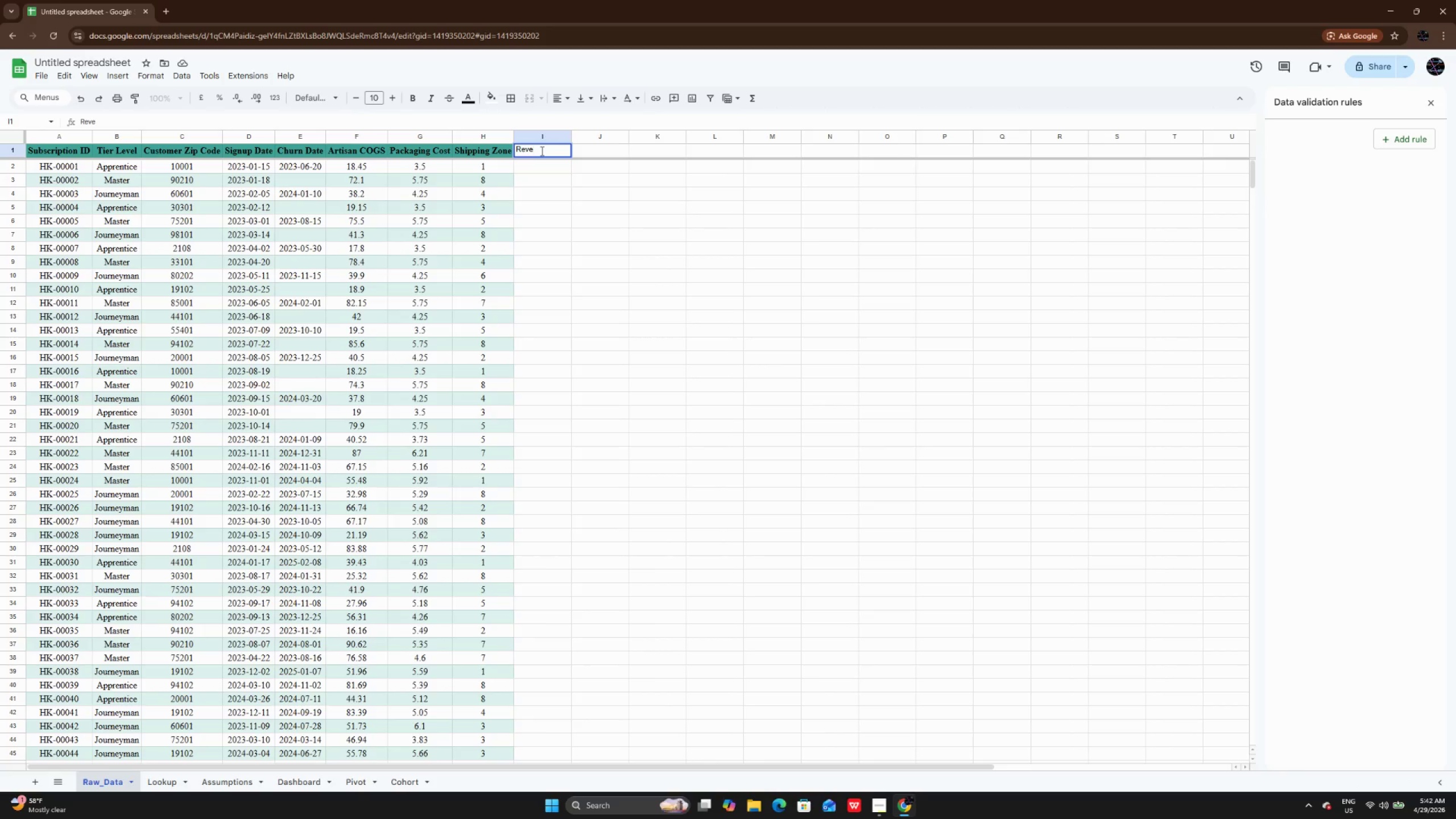 
type(nue)
 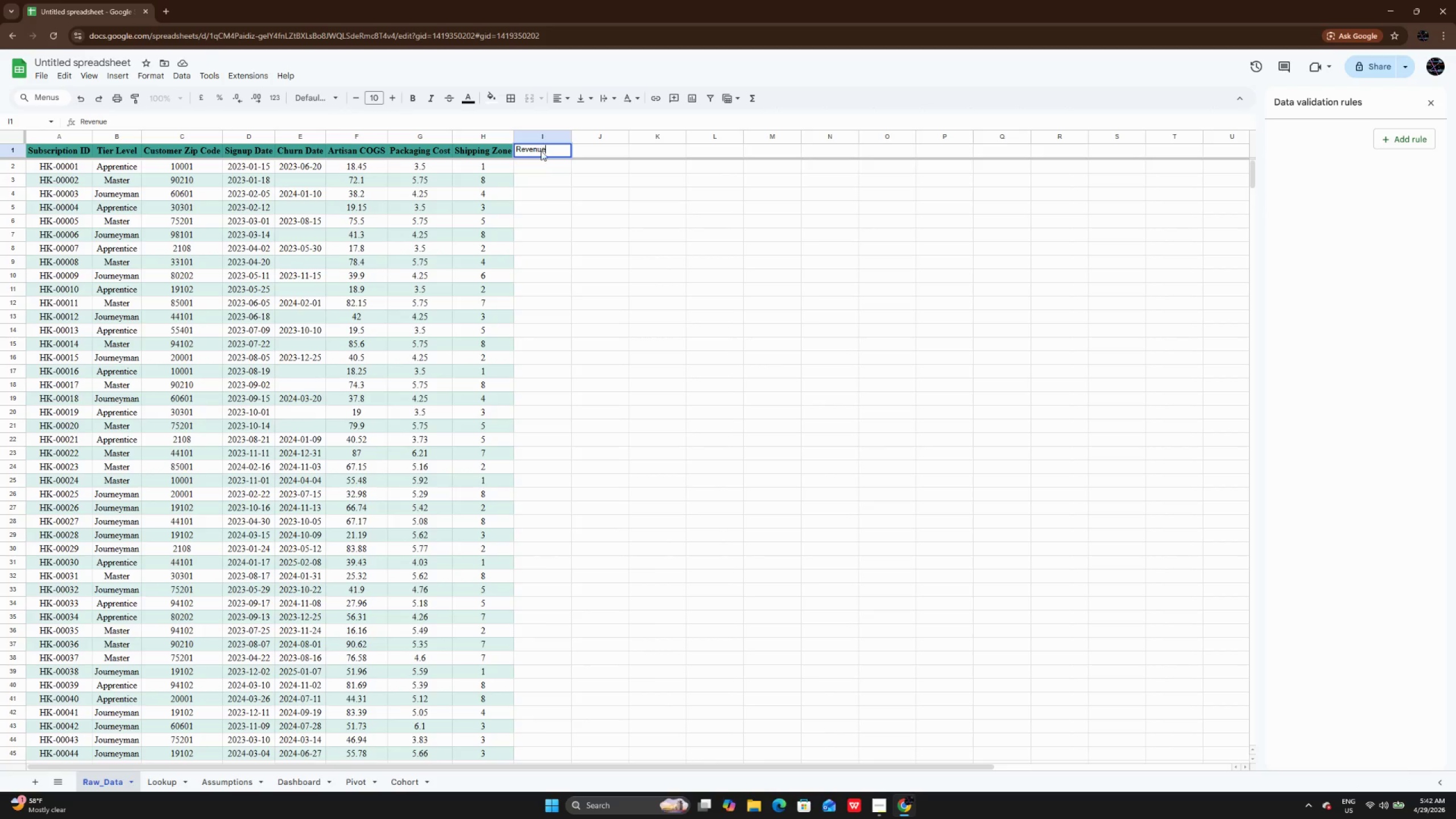 
key(Enter)
 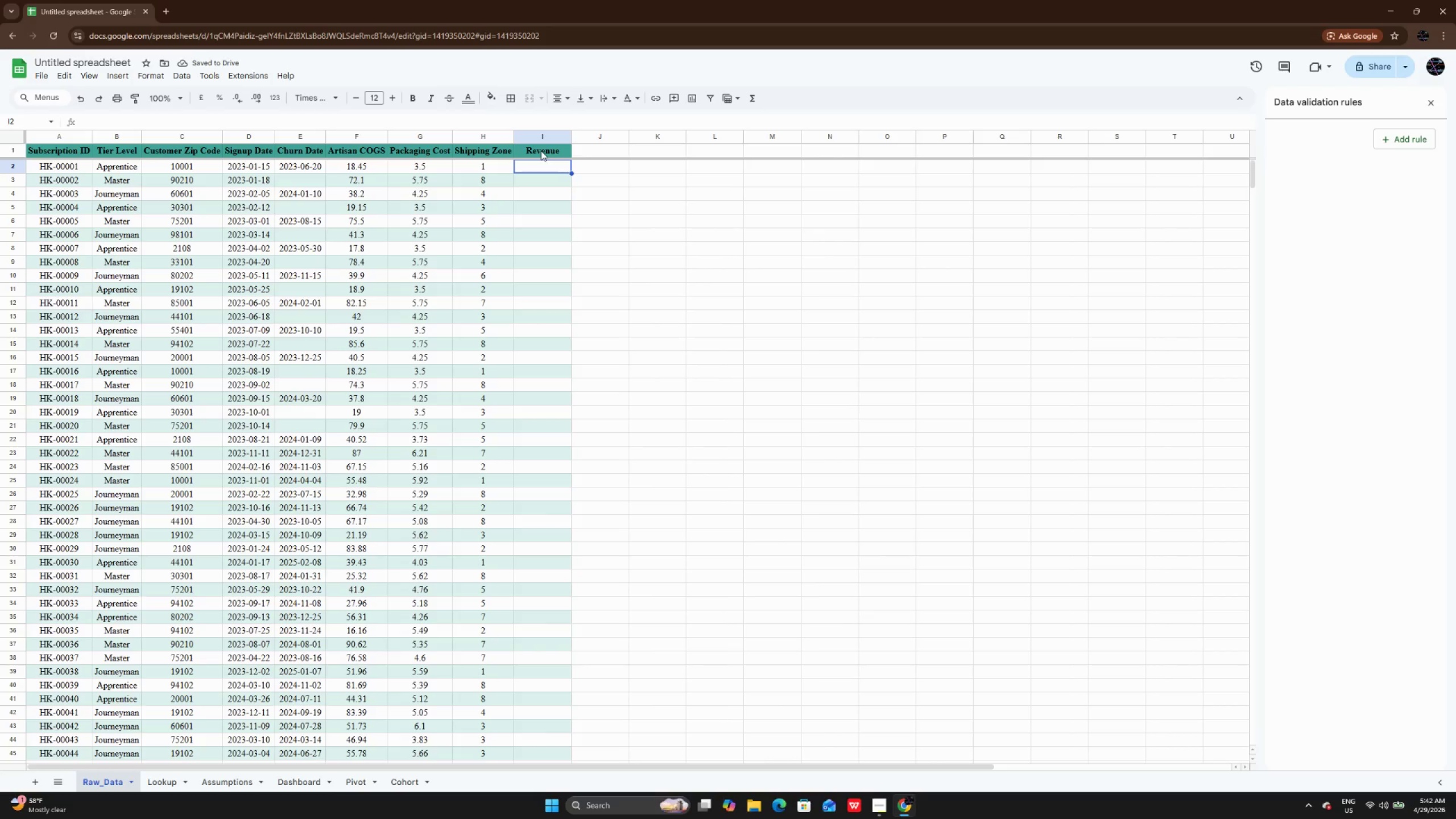 
type(=VLOOKUO)
key(Backspace)
type(P)
 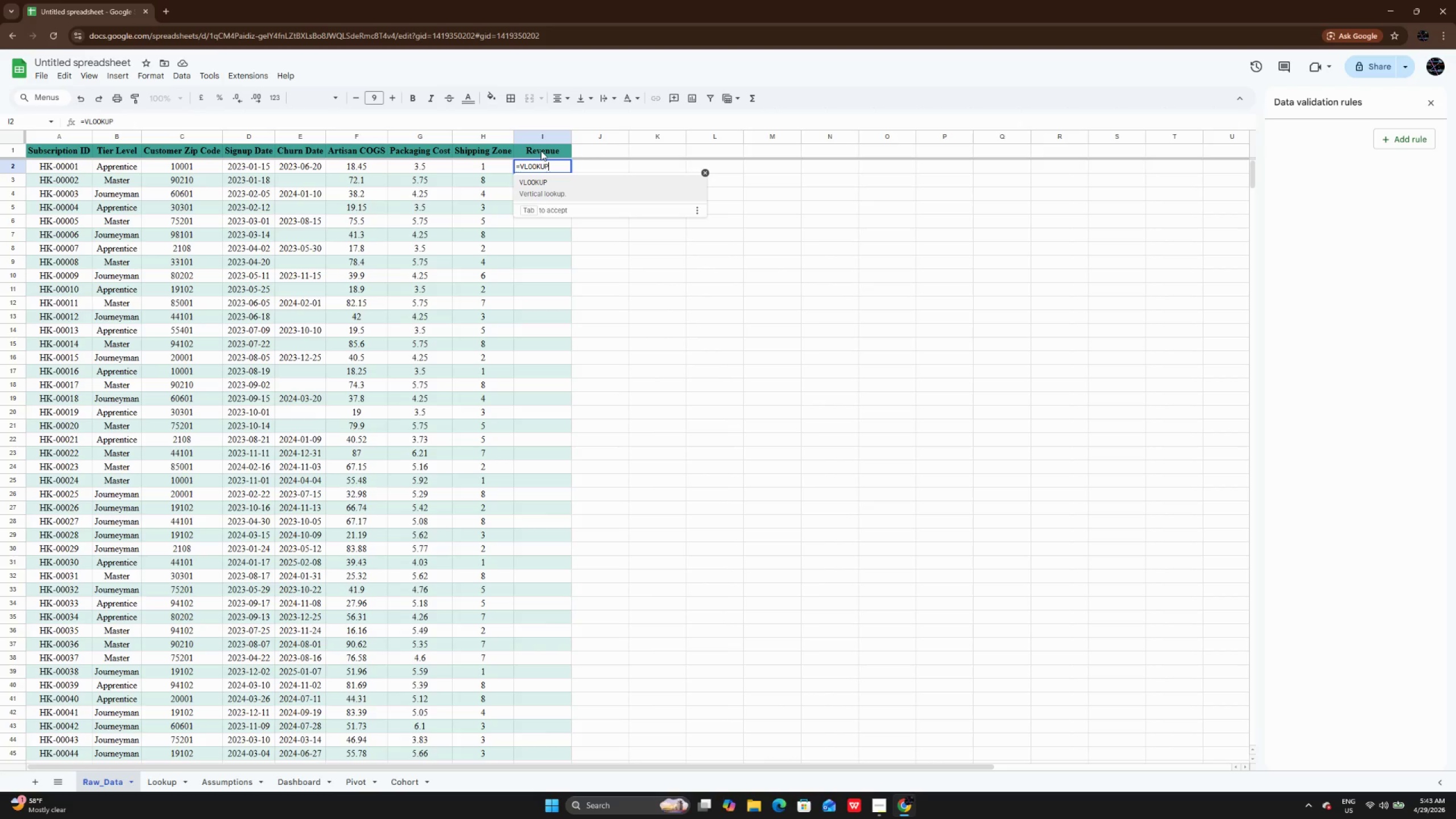 
type(())
 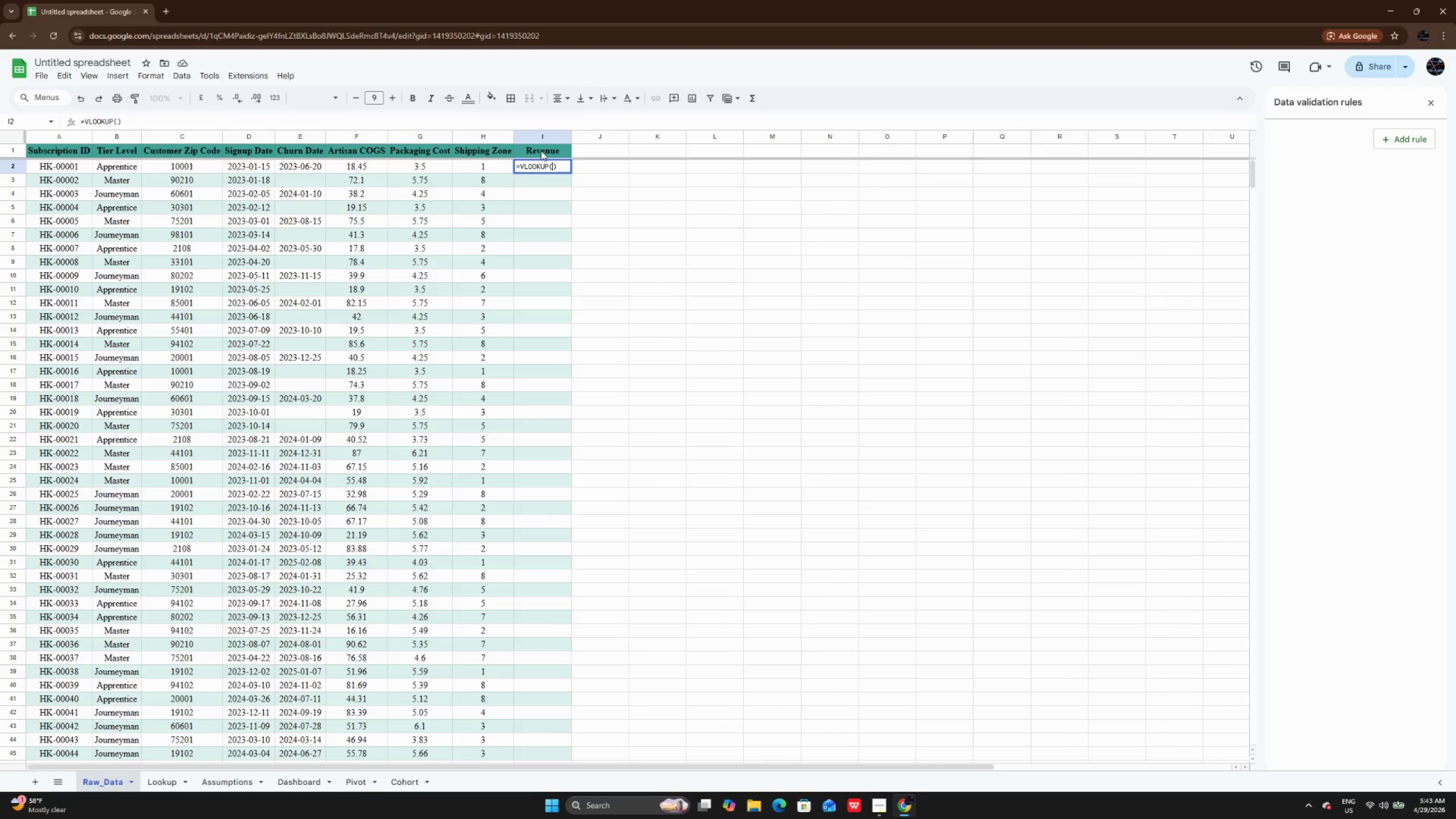 
key(ArrowLeft)
 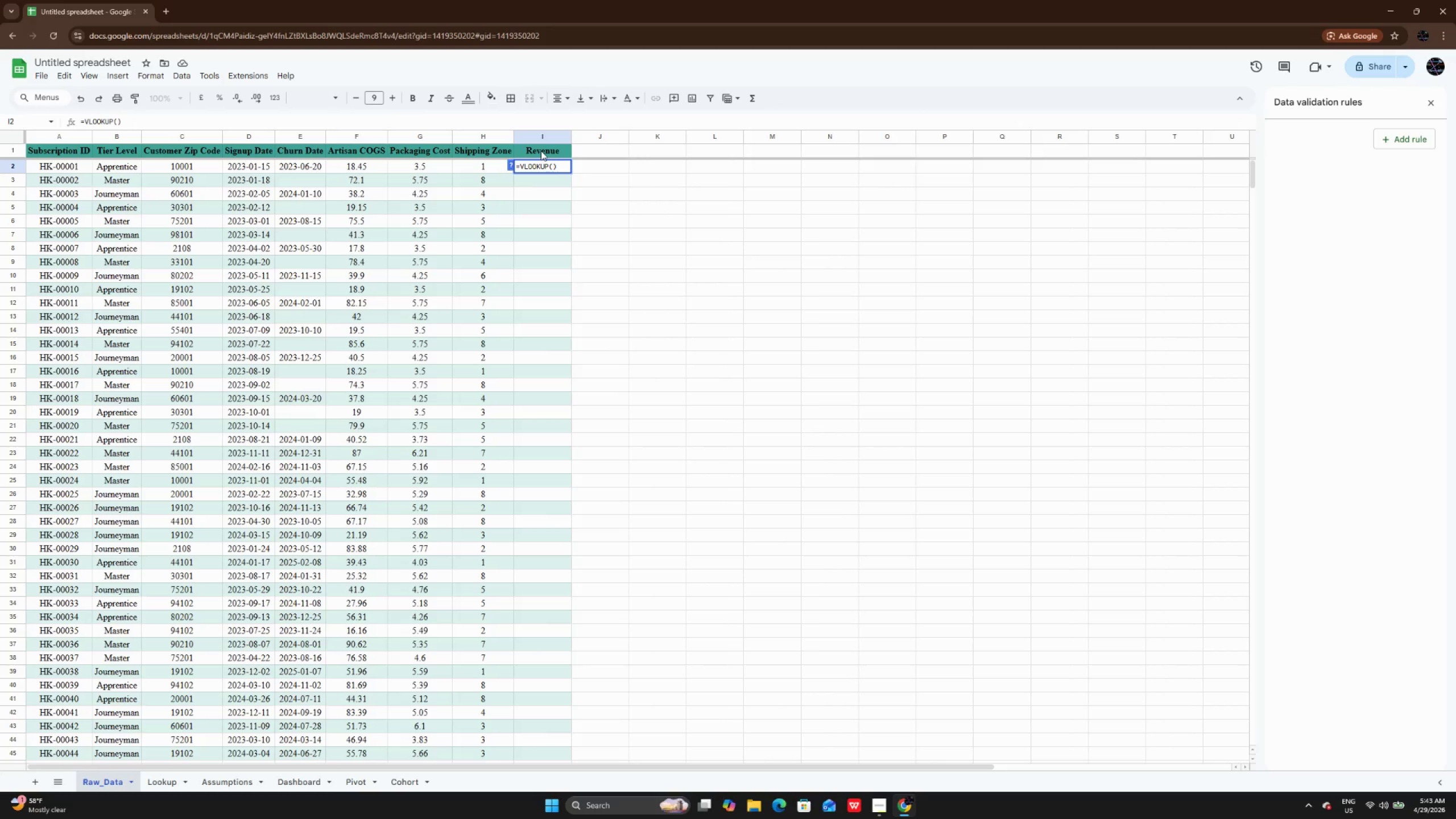 
type(B2, a)
key(Backspace)
type(Assum)
 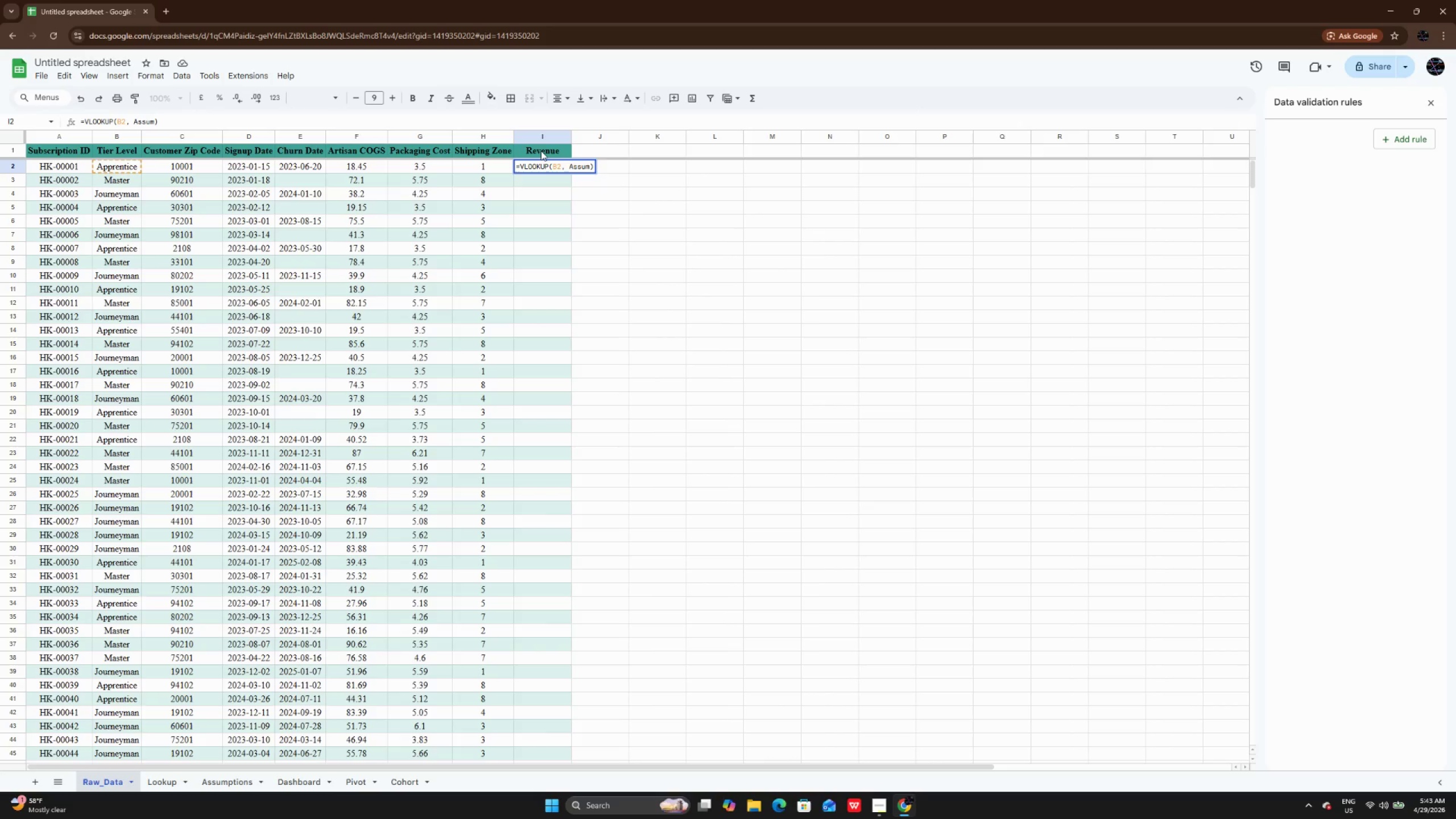 
type(ptions!A:B,2,FALSE)
 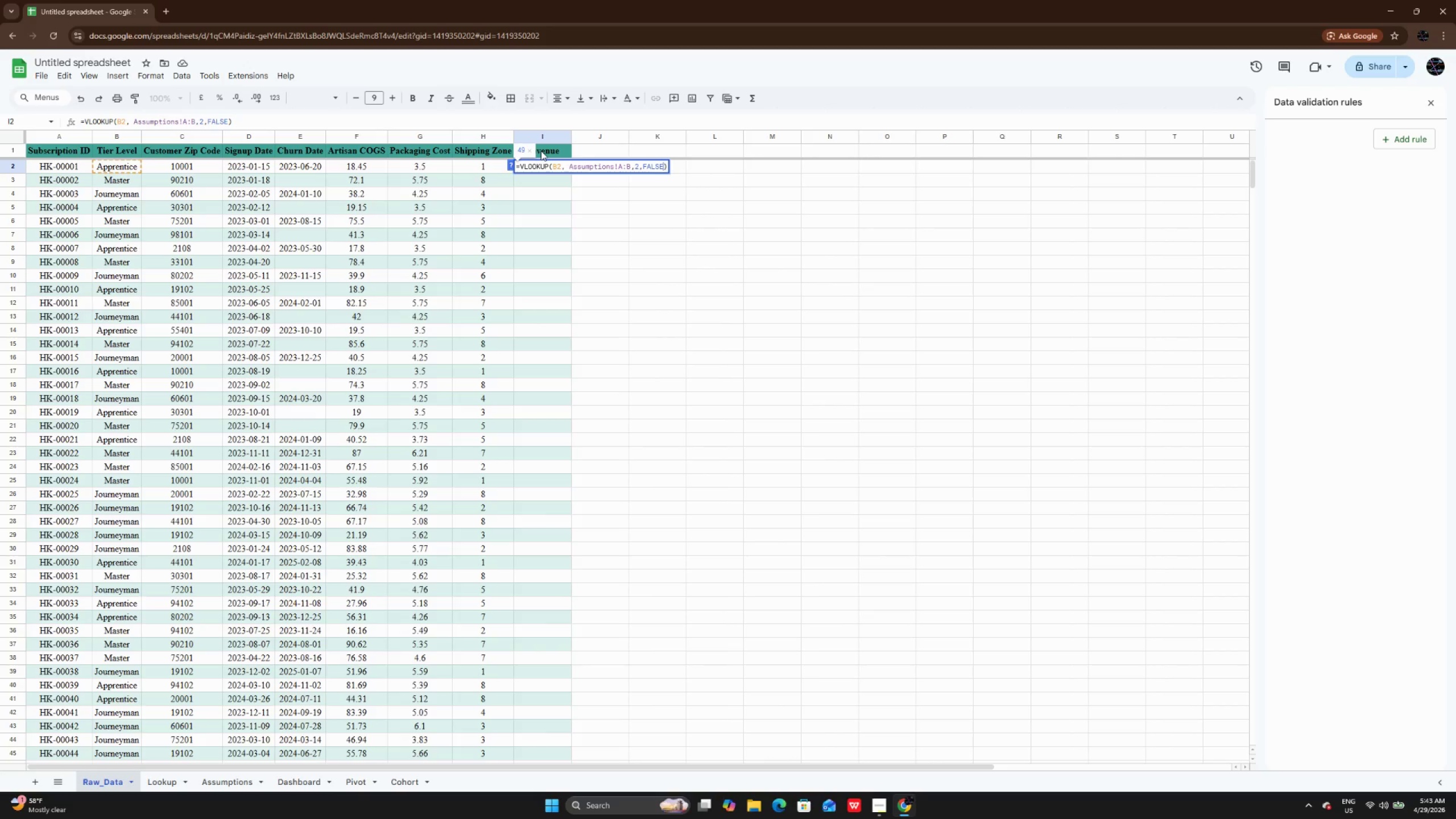 
 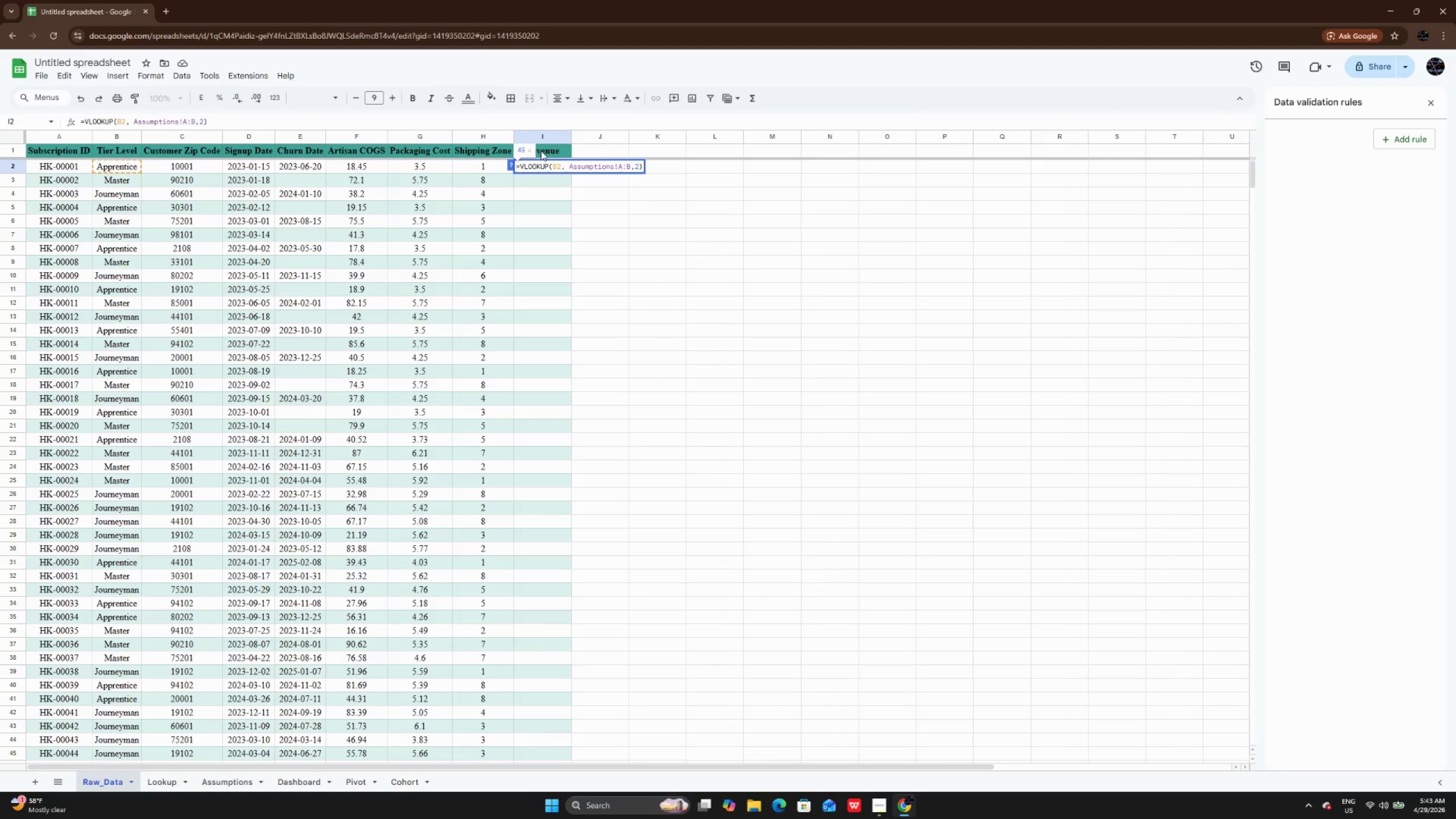 
key(Enter)
 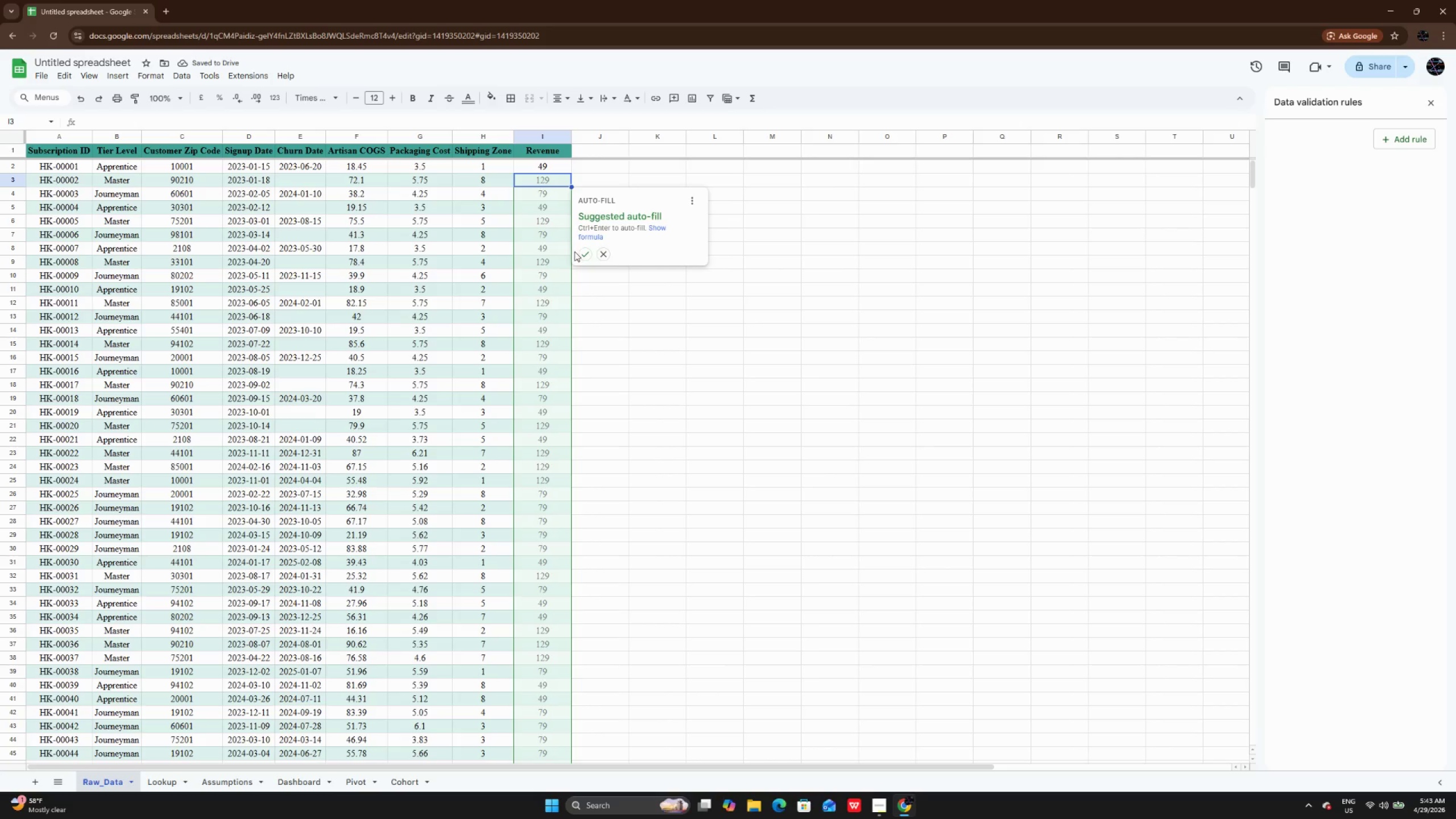 
left_click([582, 253])
 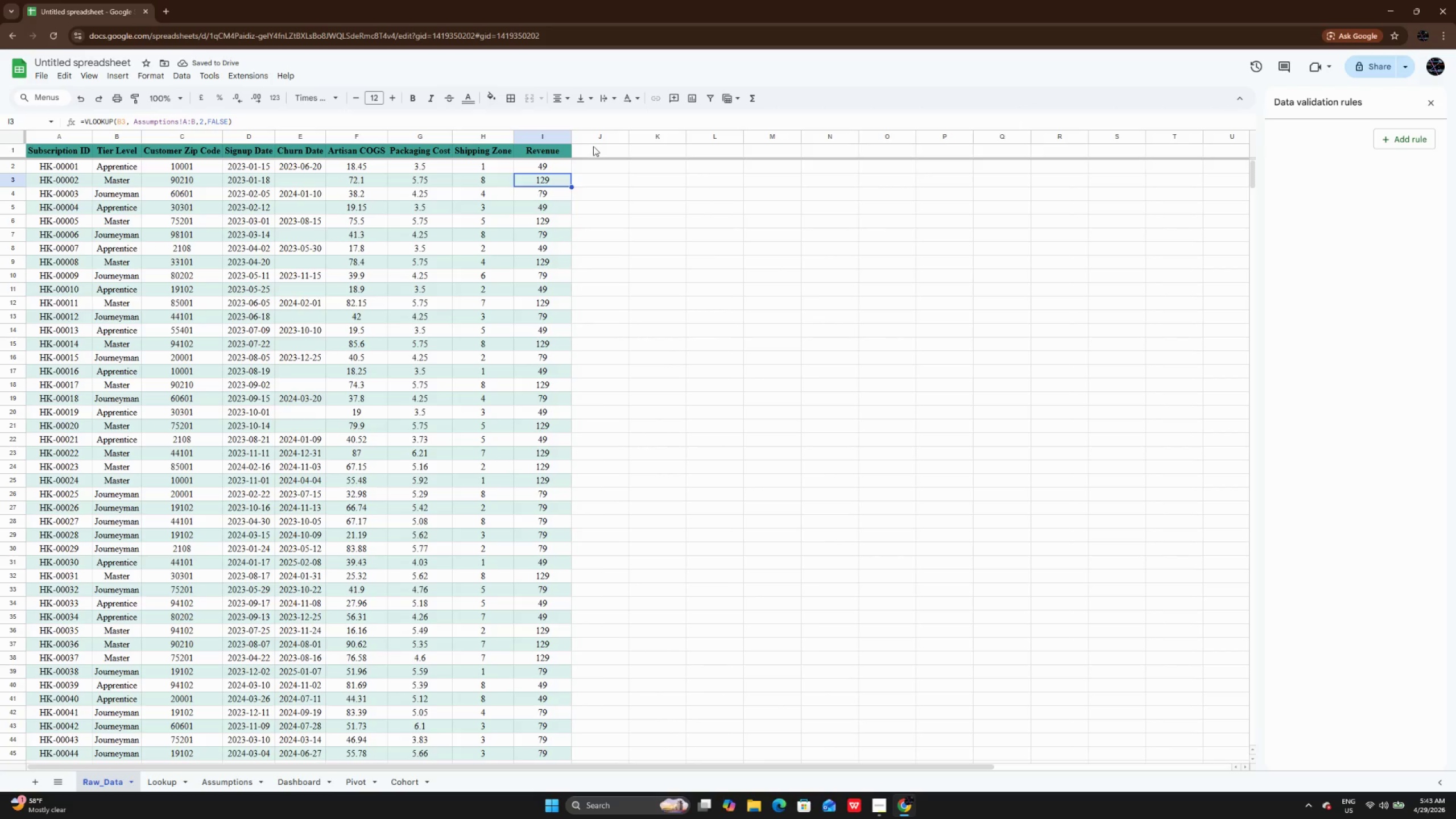 
wait(5.27)
 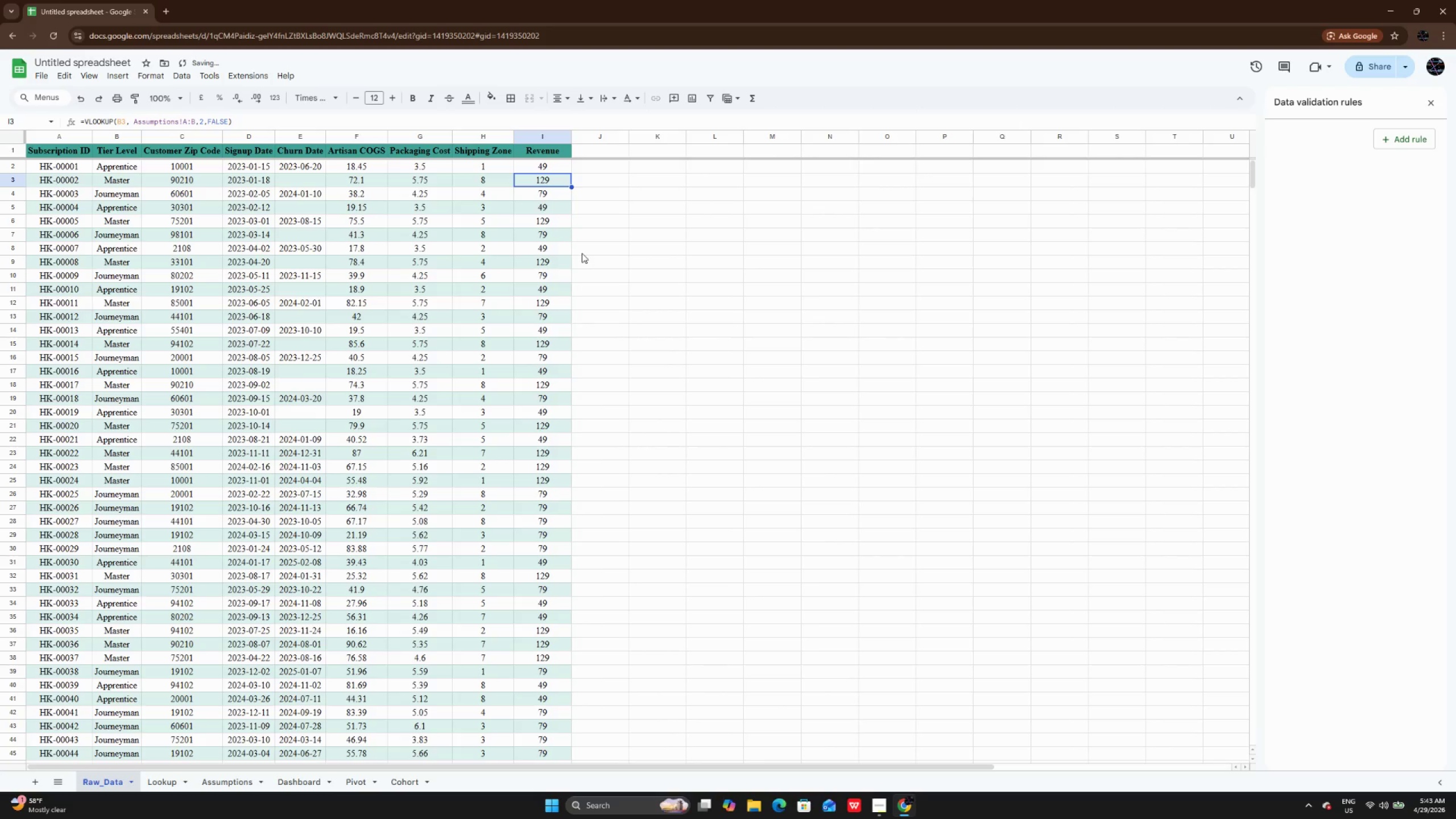 
left_click([594, 148])
 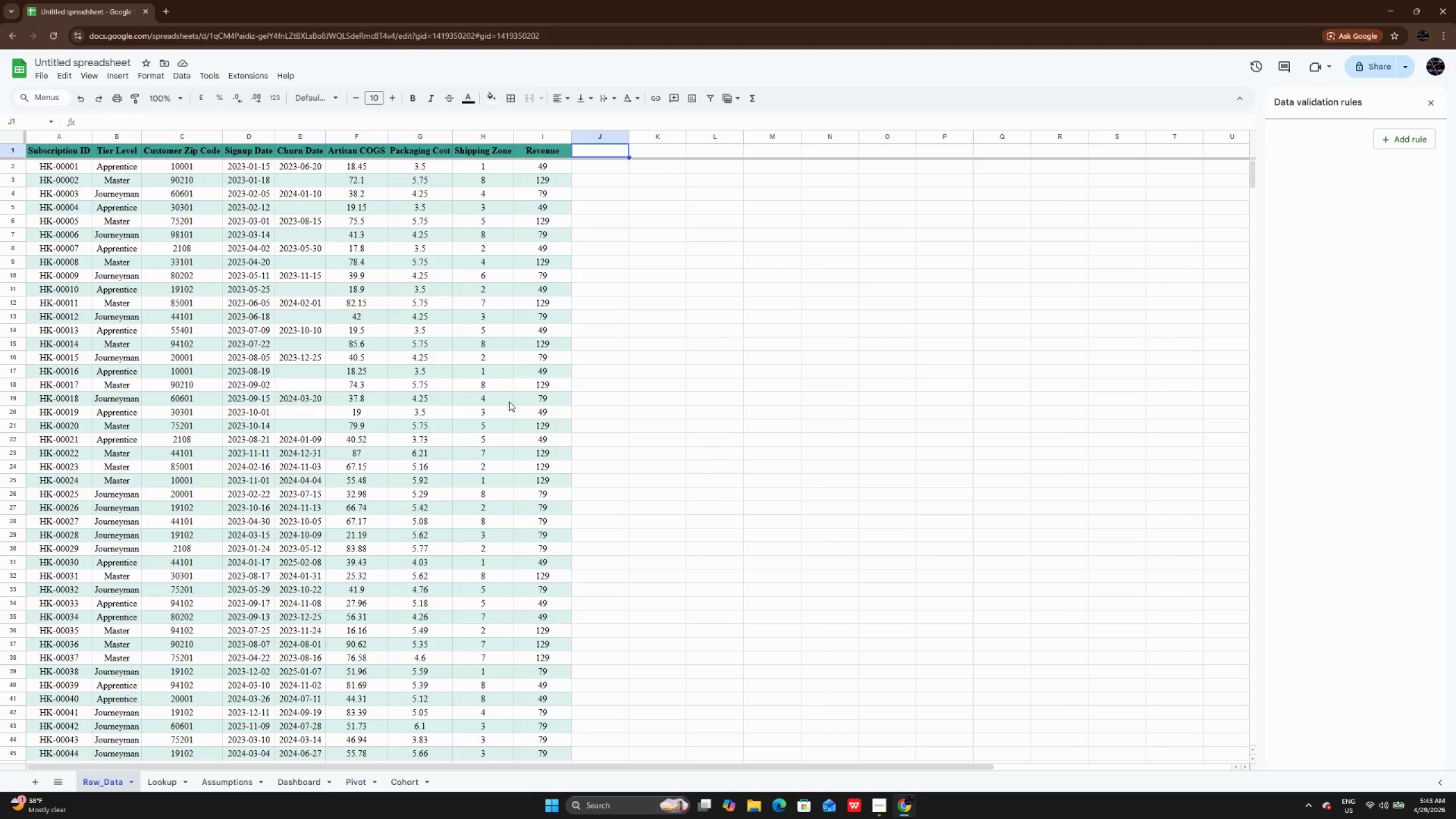 
wait(6.97)
 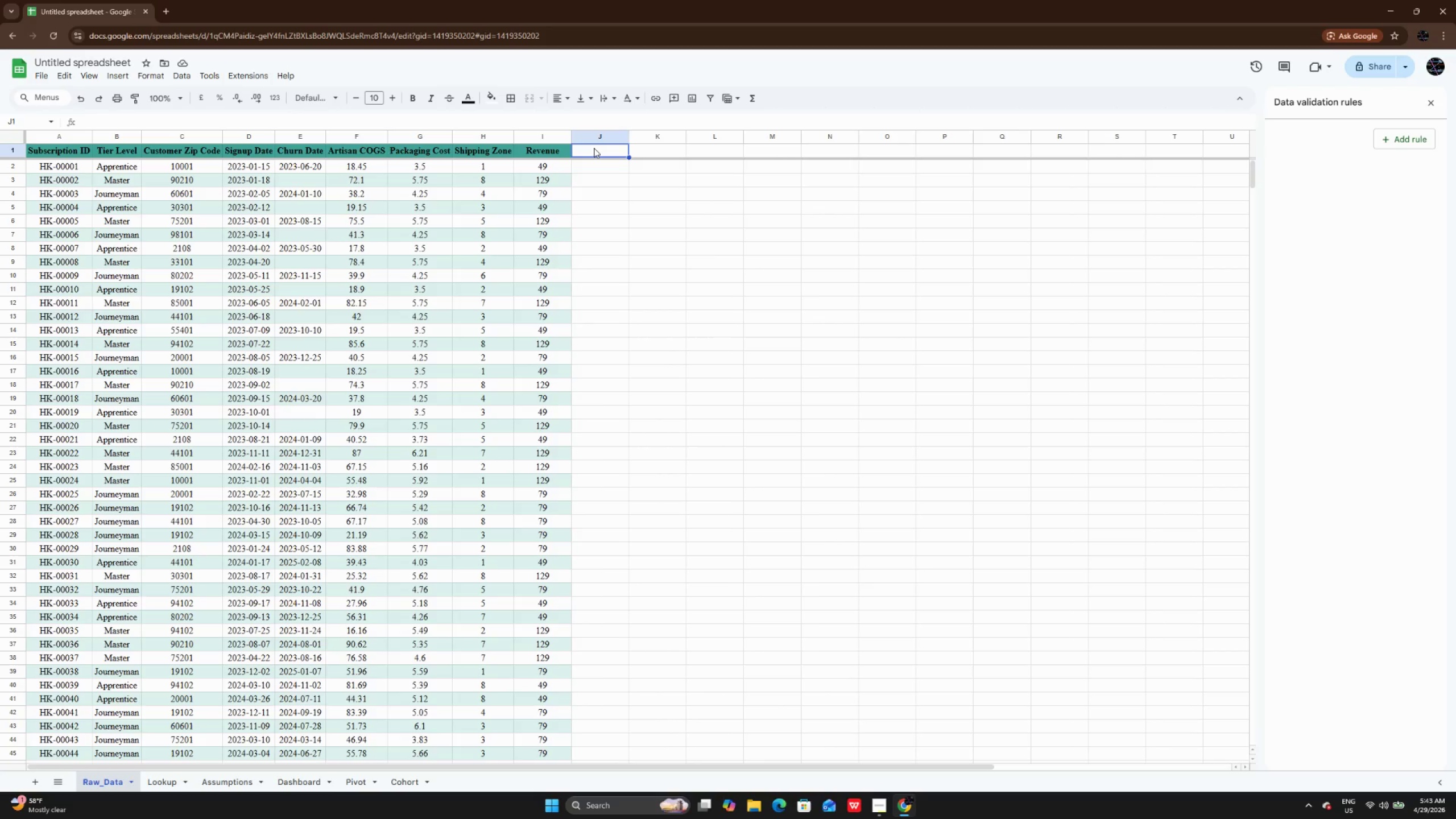 
type(mER)
key(Backspace)
key(Backspace)
key(Backspace)
type(Merchant Fee)
 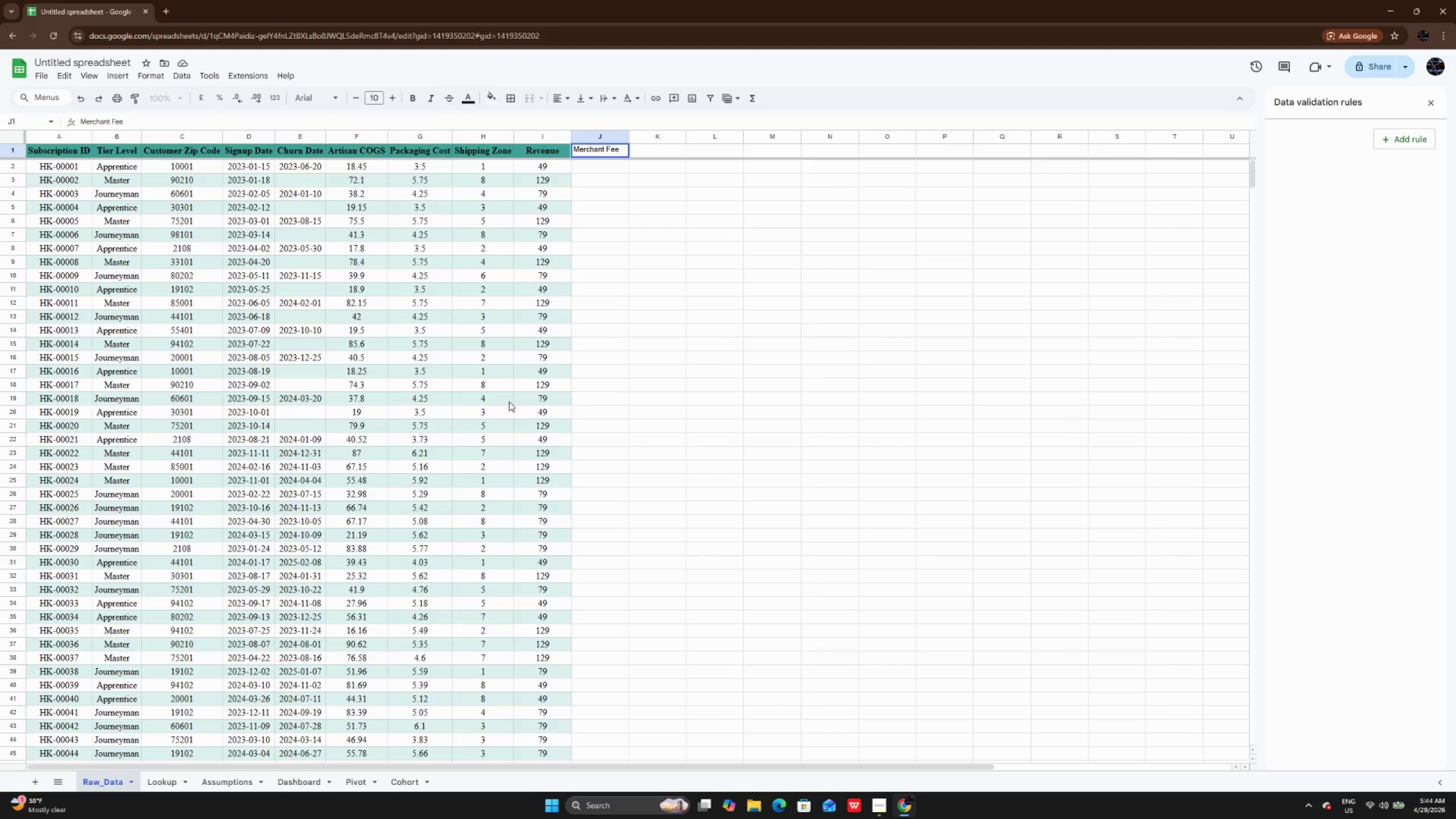 
key(Enter)
 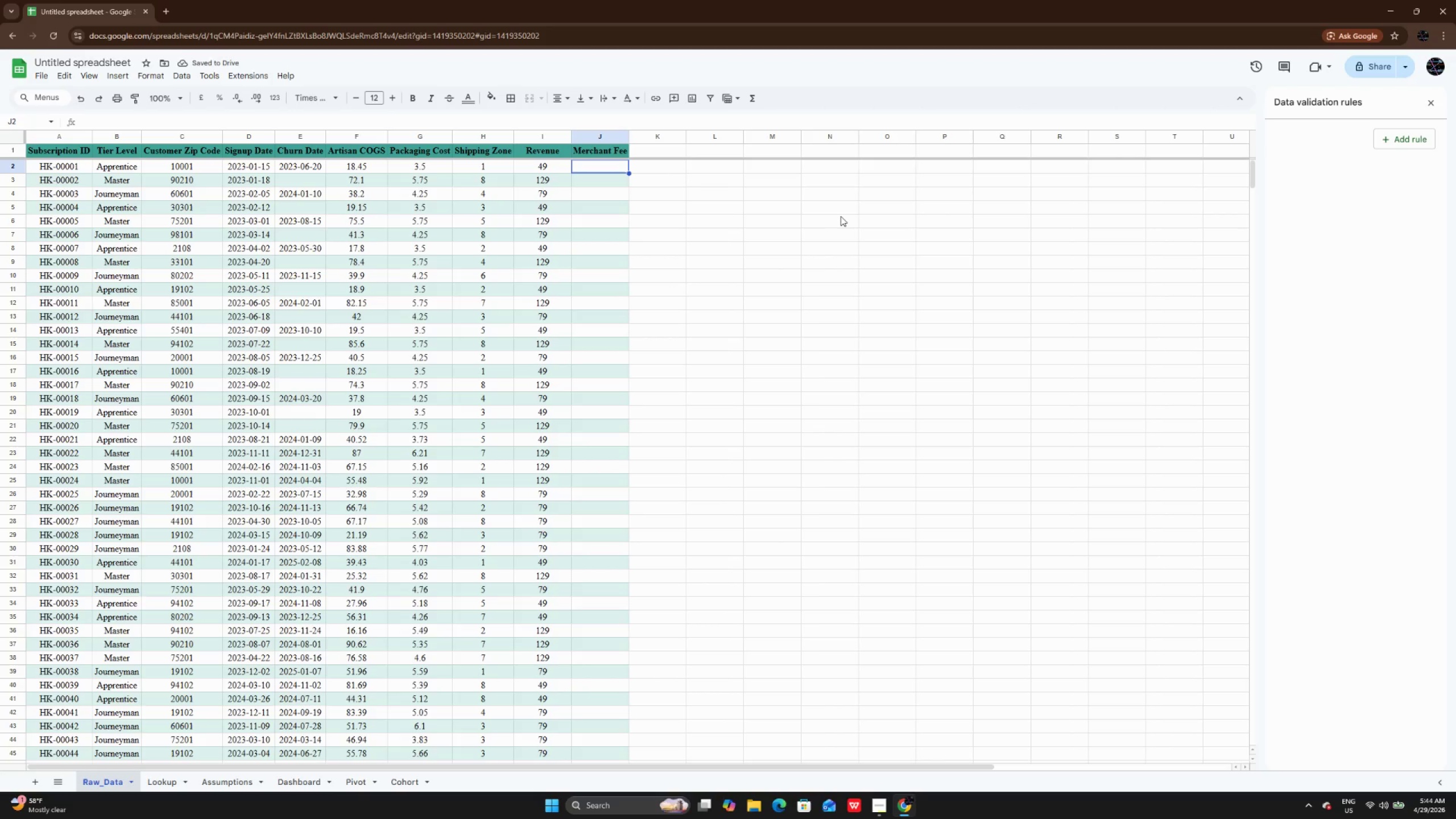 
wait(6.81)
 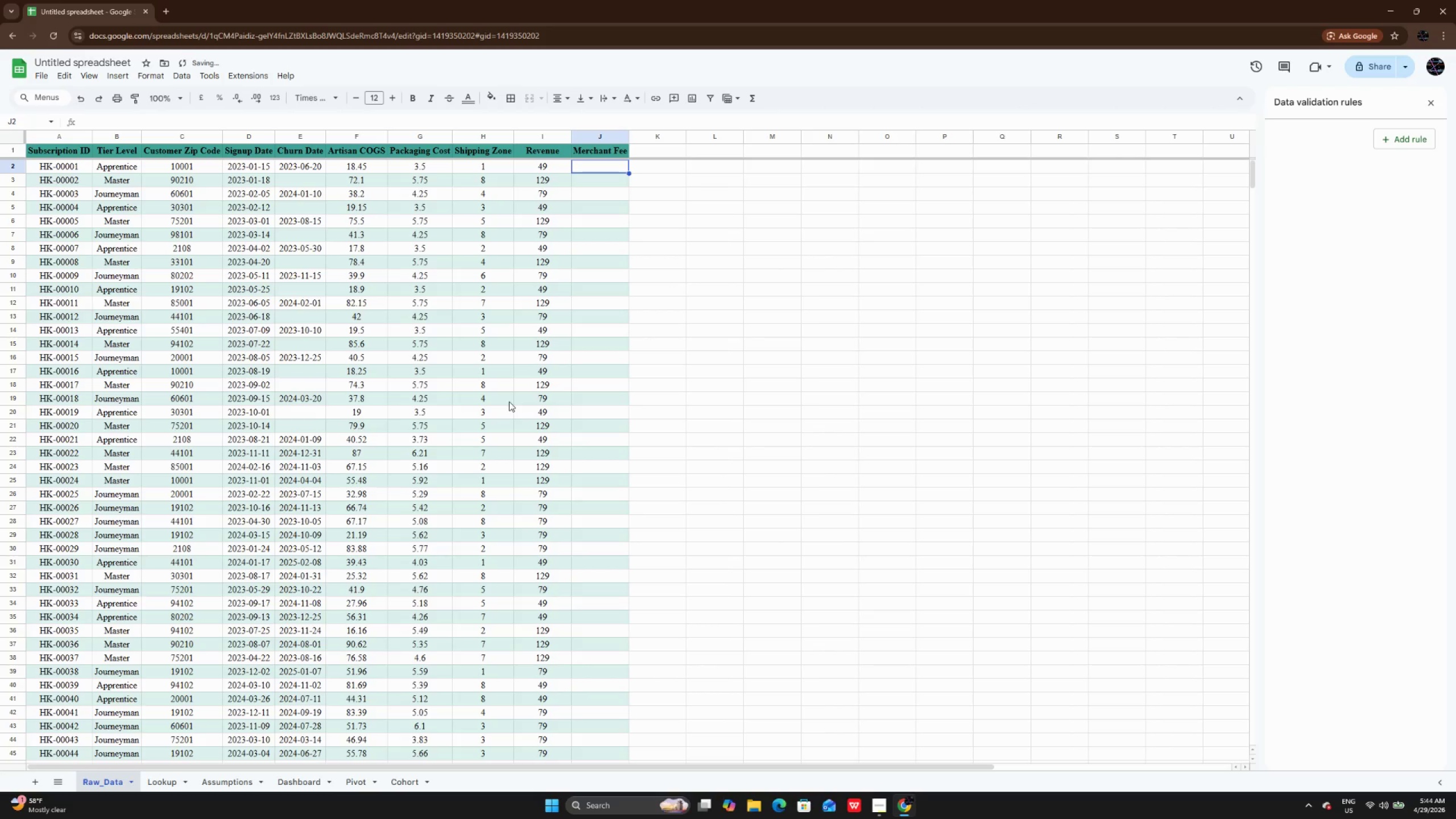 
double_click([628, 135])
 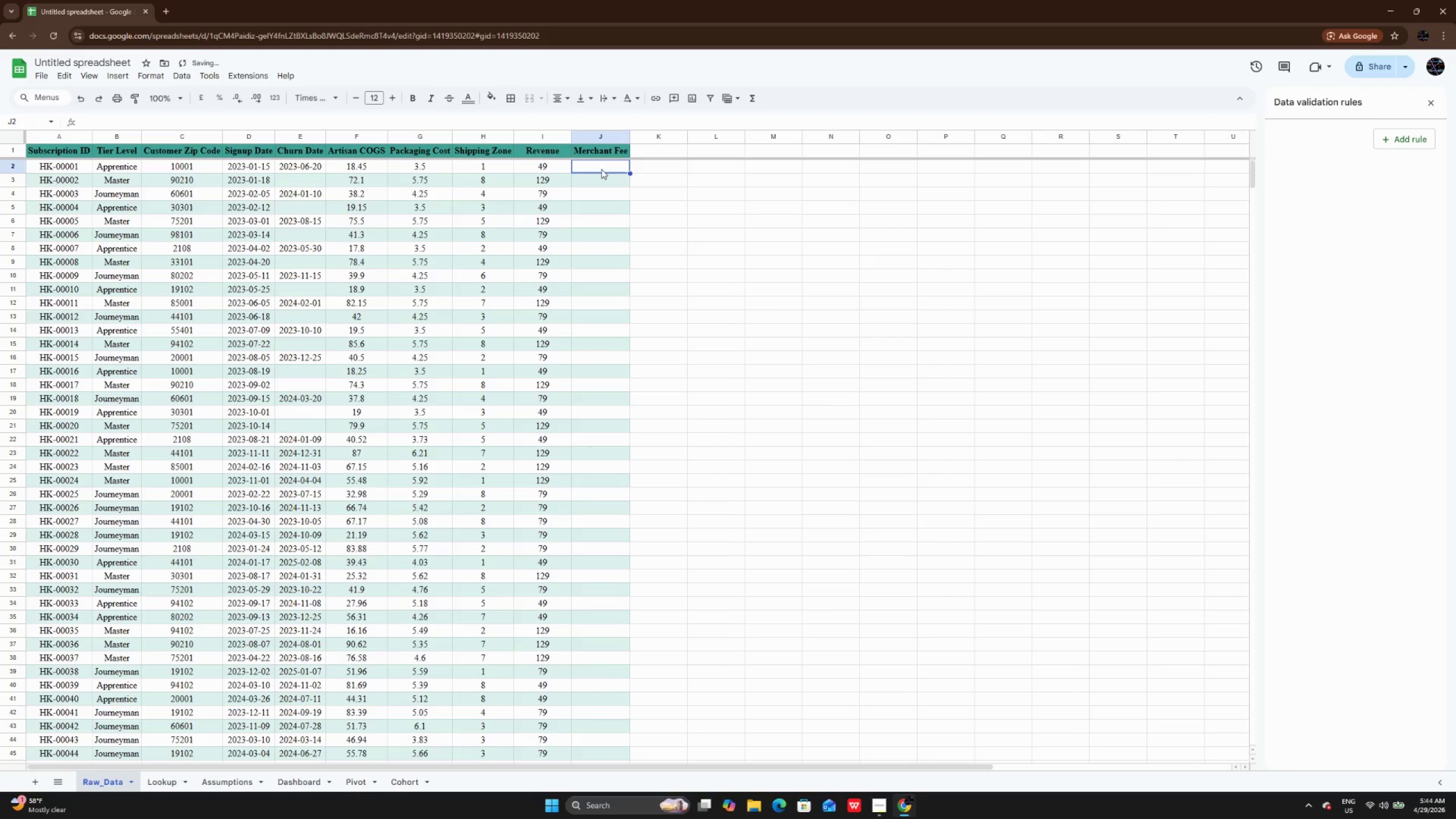 
left_click([601, 169])
 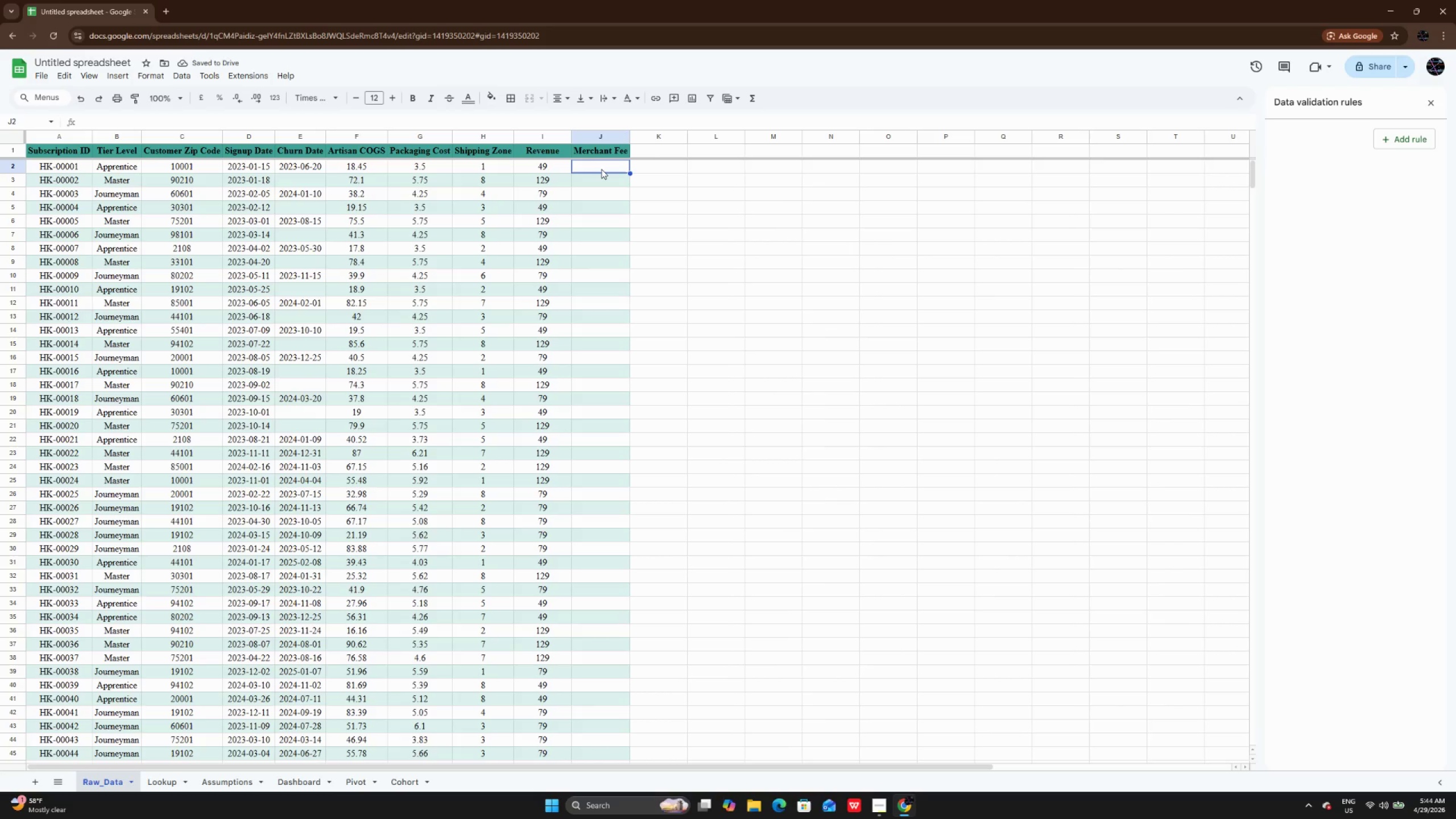 
type(=I2/)
key(Backspace)
type(*3%)
 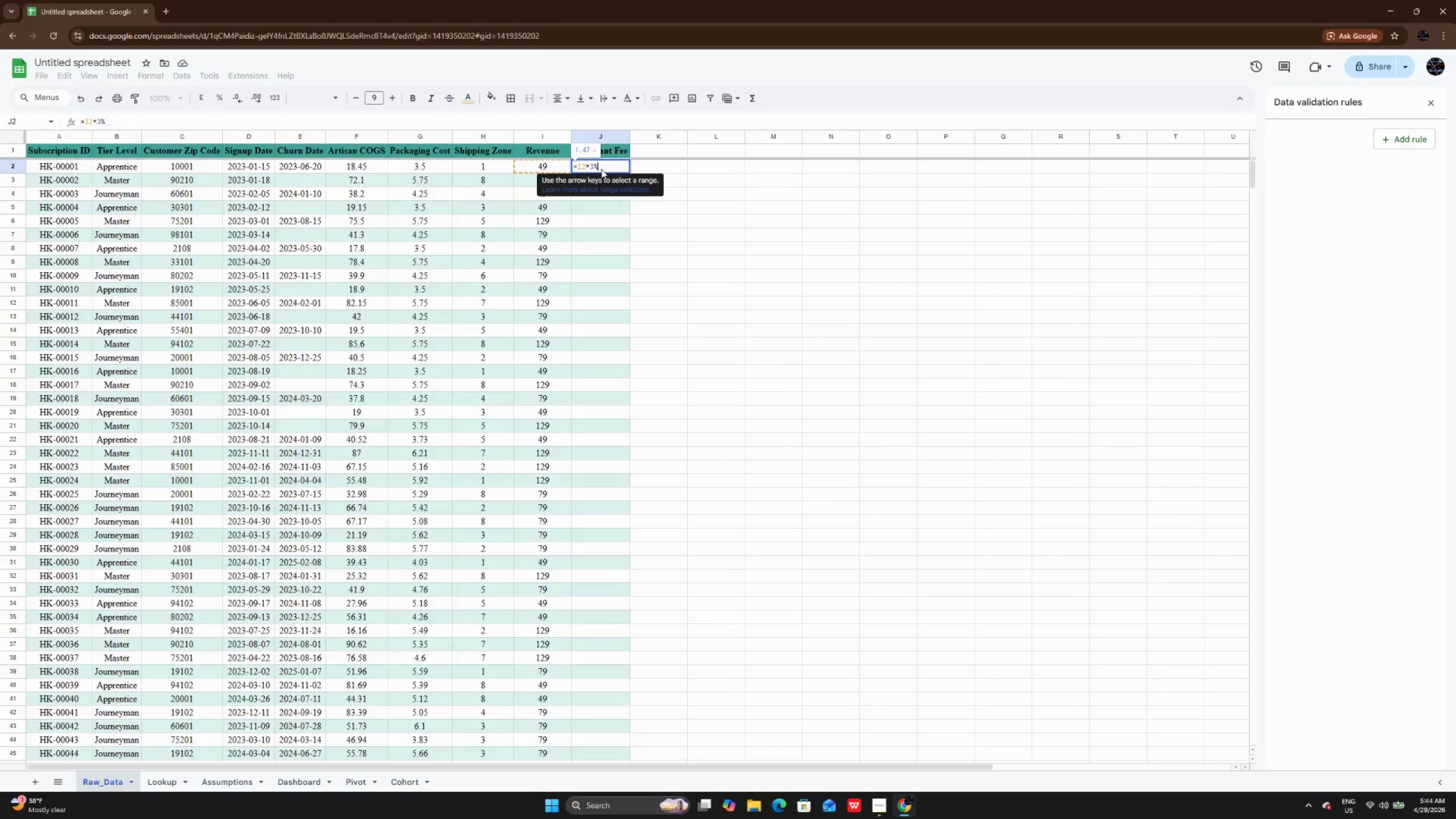 
key(Enter)
 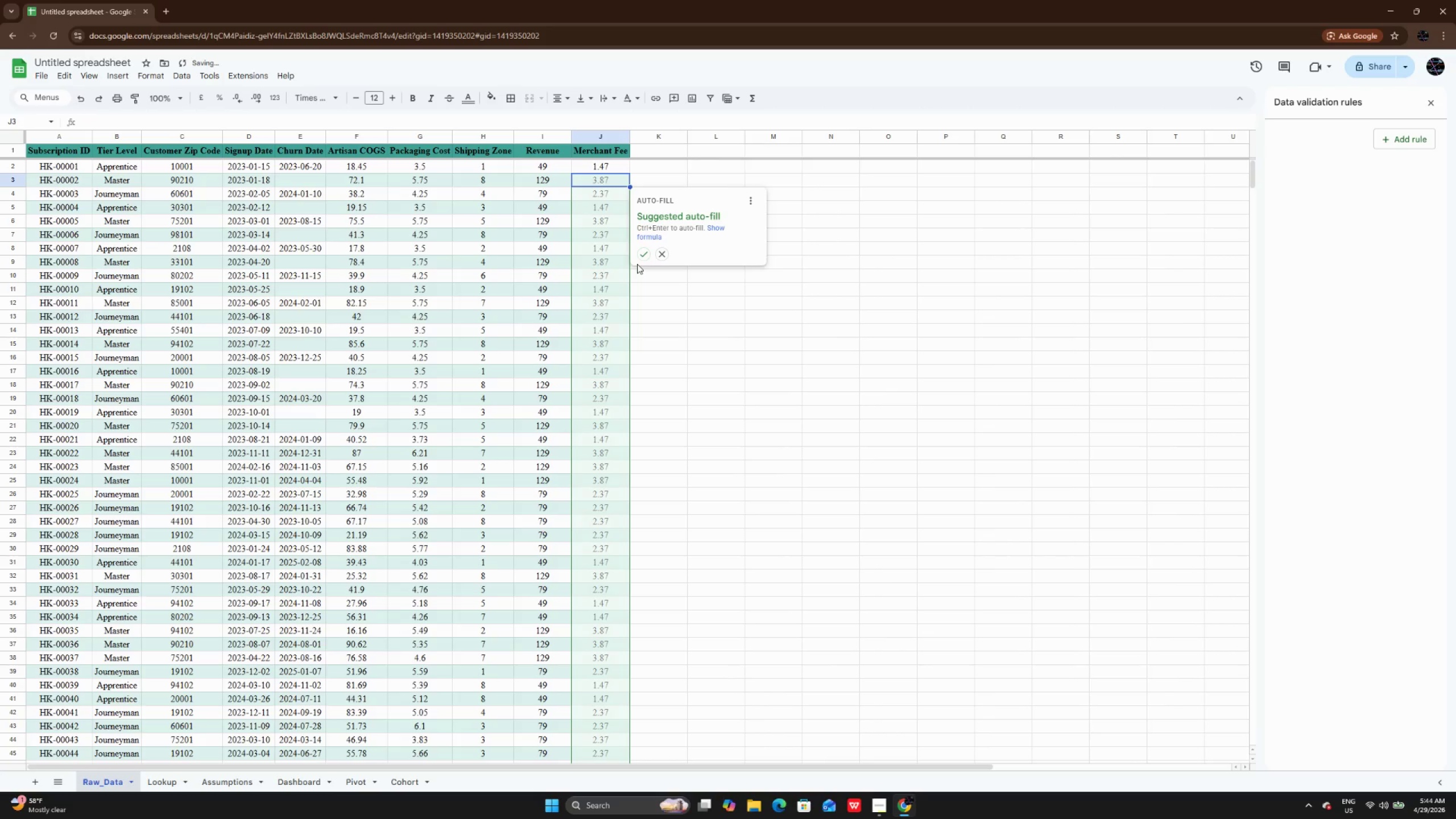 
left_click([643, 257])
 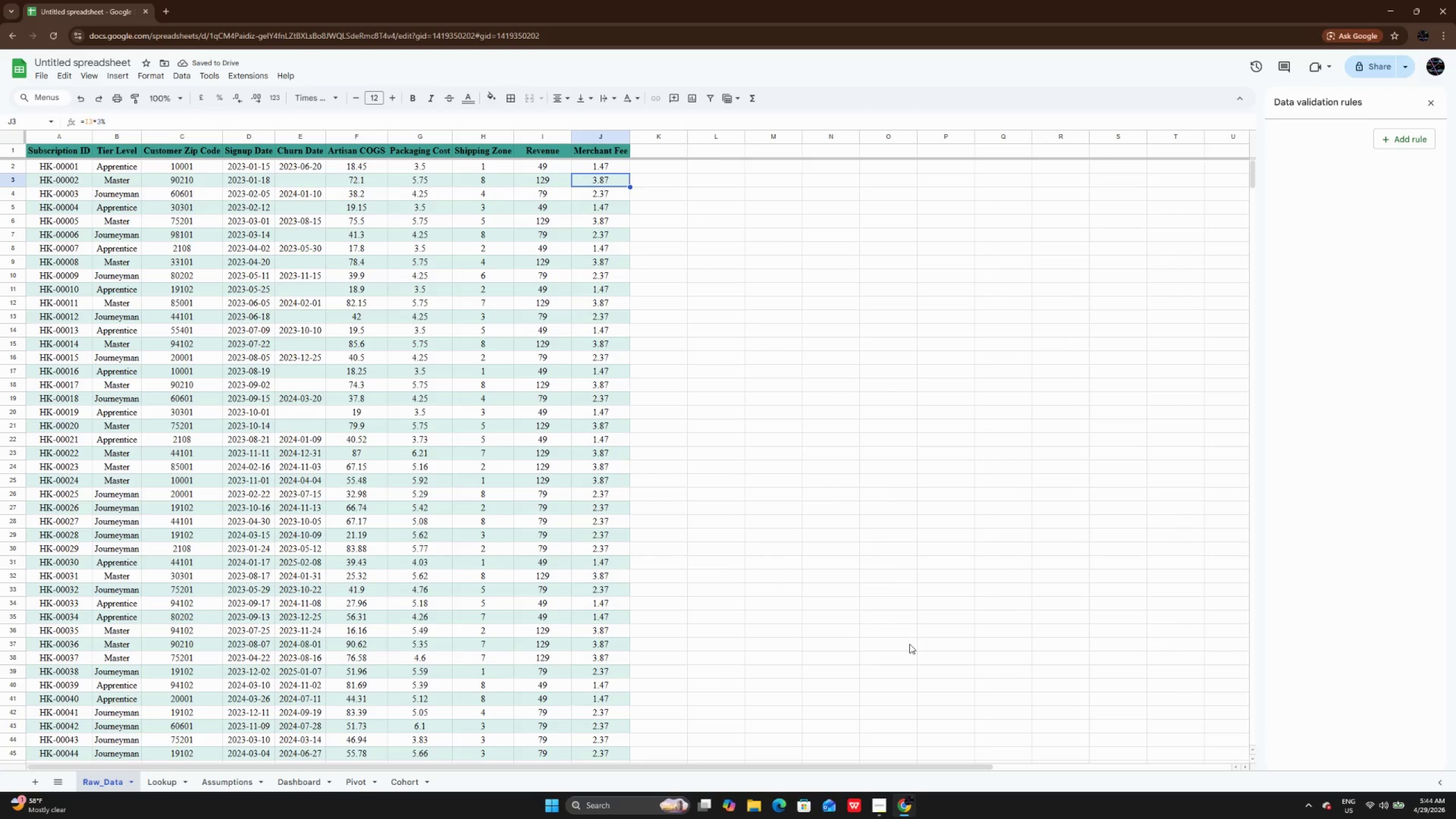 
wait(5.81)
 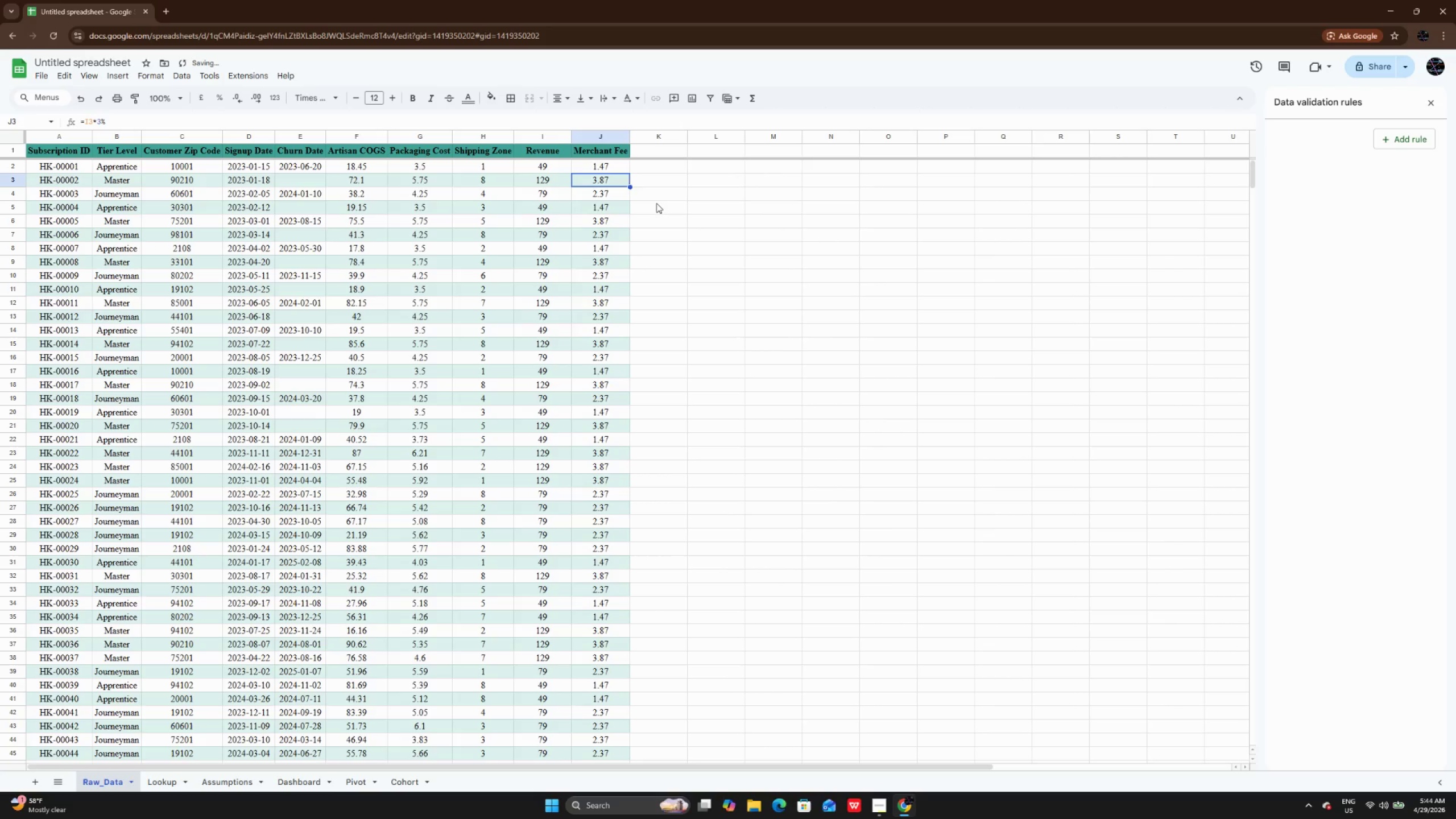 
left_click([878, 812])